 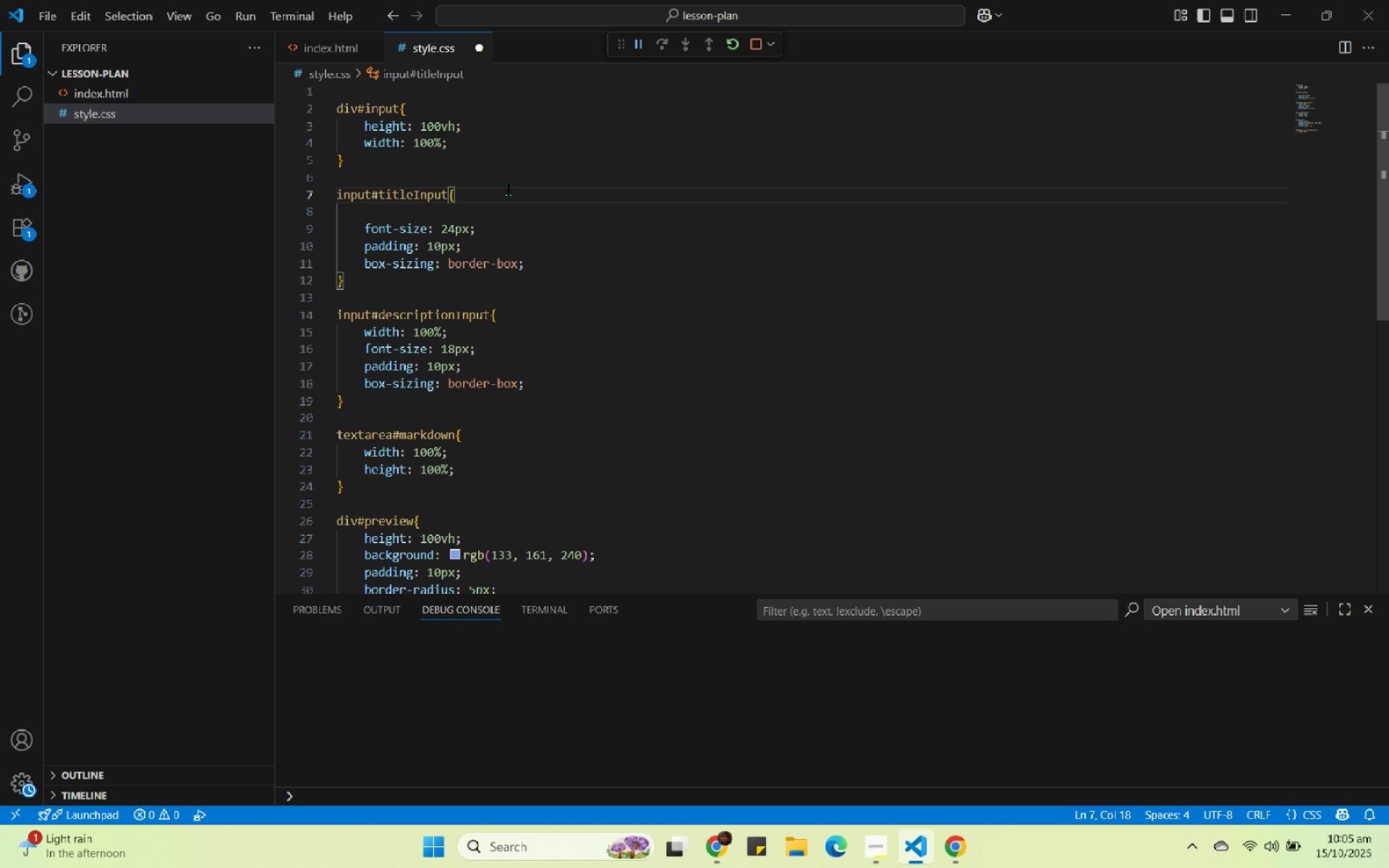 
key(Delete)
 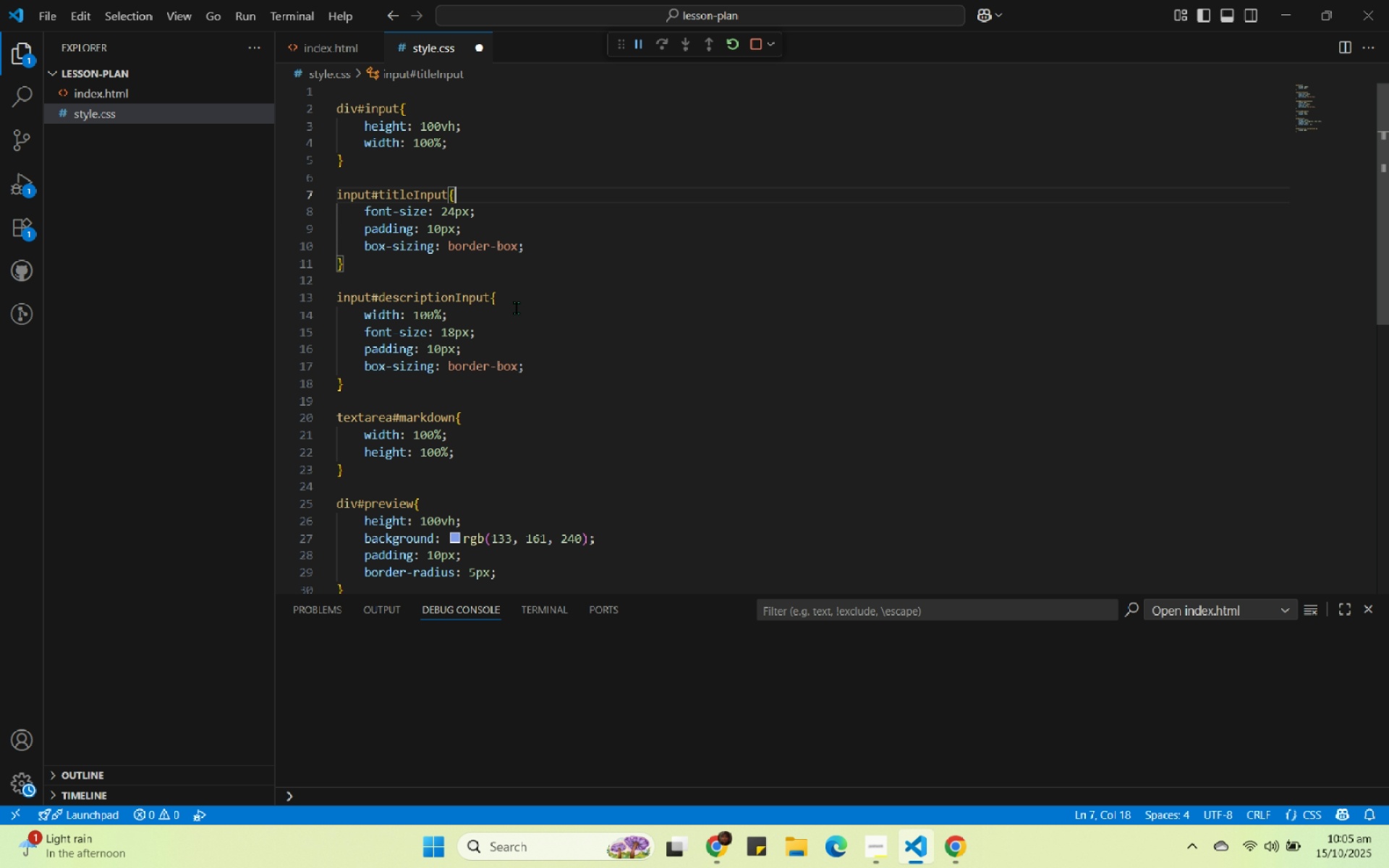 
left_click_drag(start_coordinate=[519, 294], to_coordinate=[526, 308])
 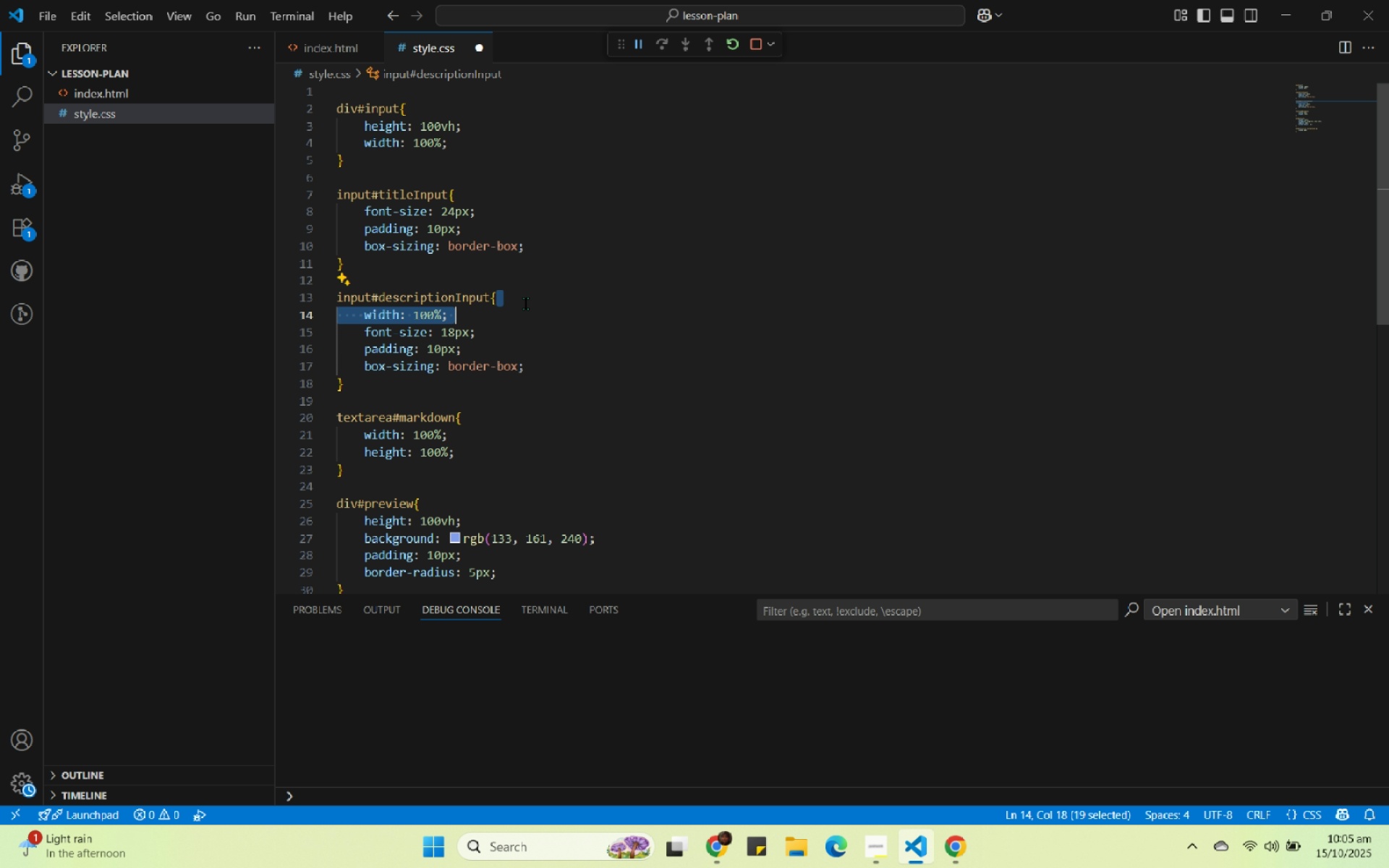 
key(Delete)
 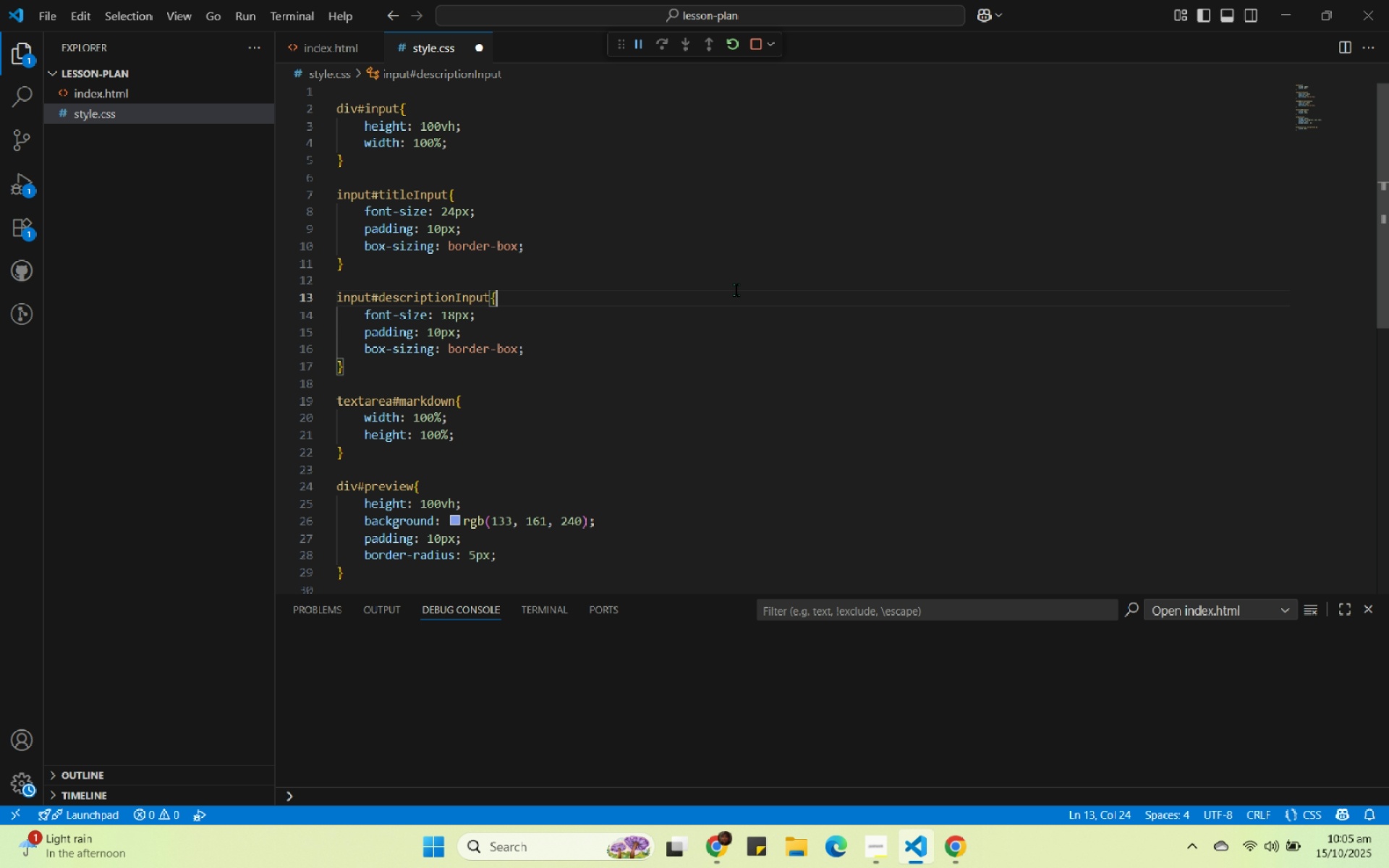 
key(Control+S)
 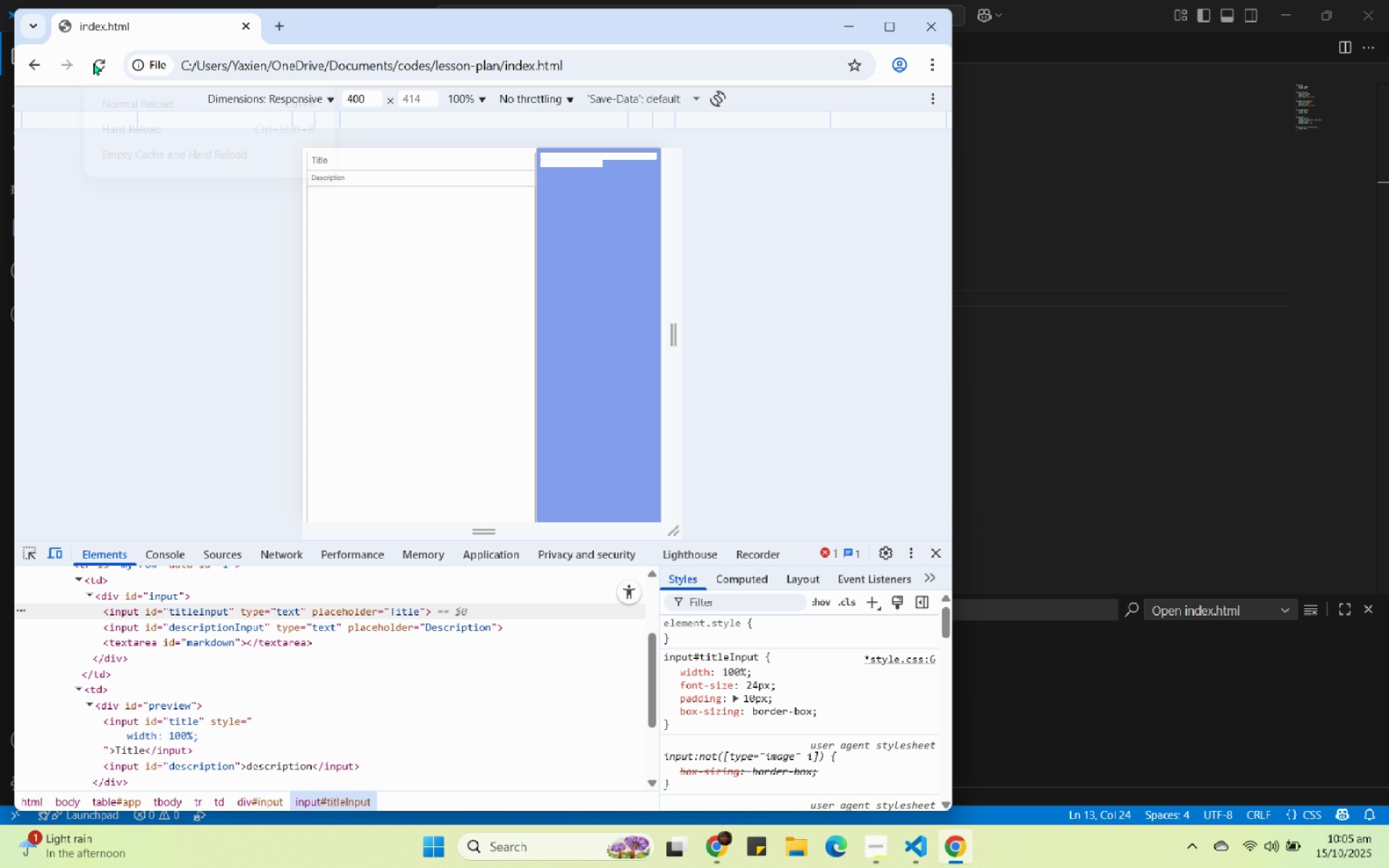 
wait(5.54)
 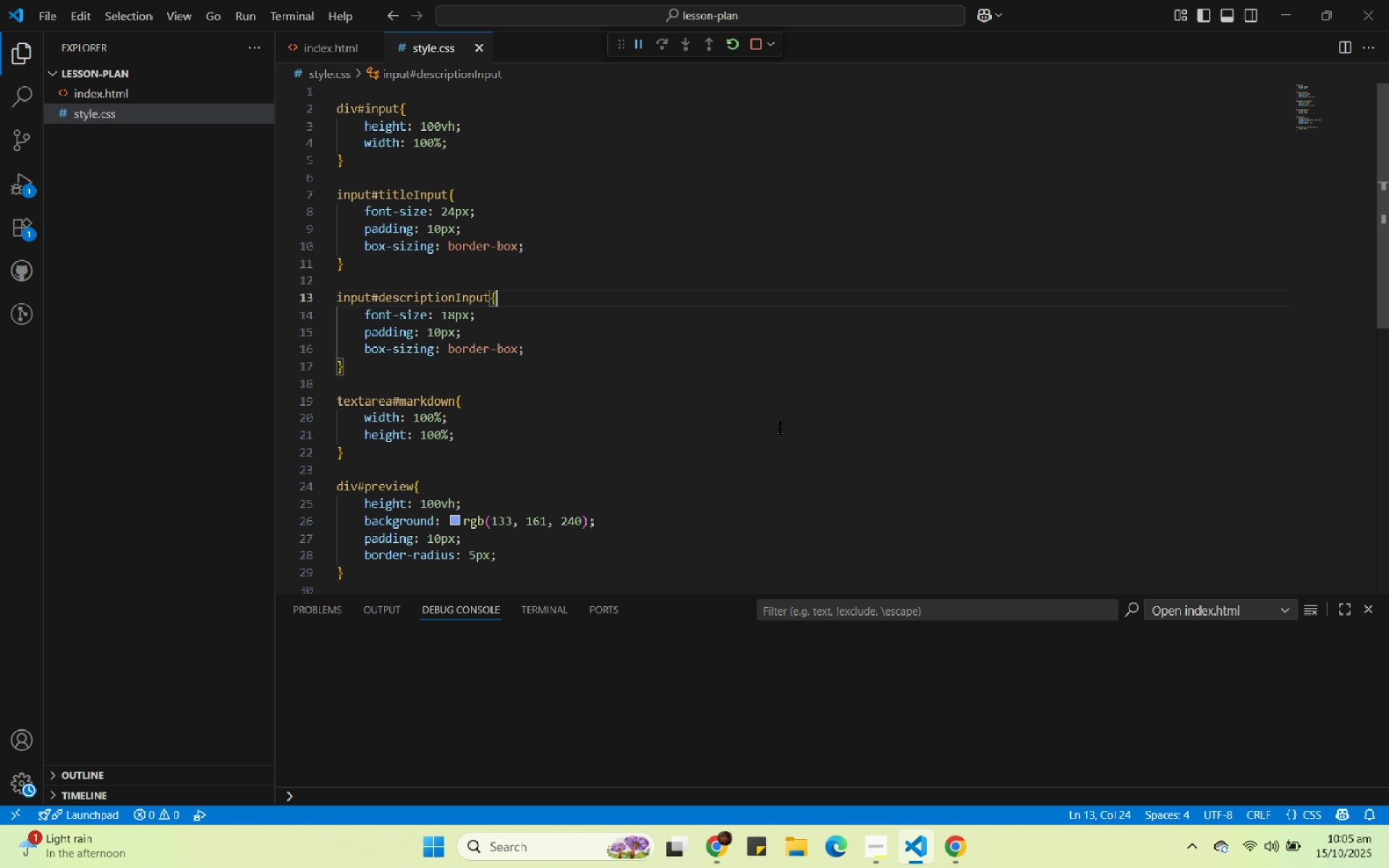 
left_click([132, 148])
 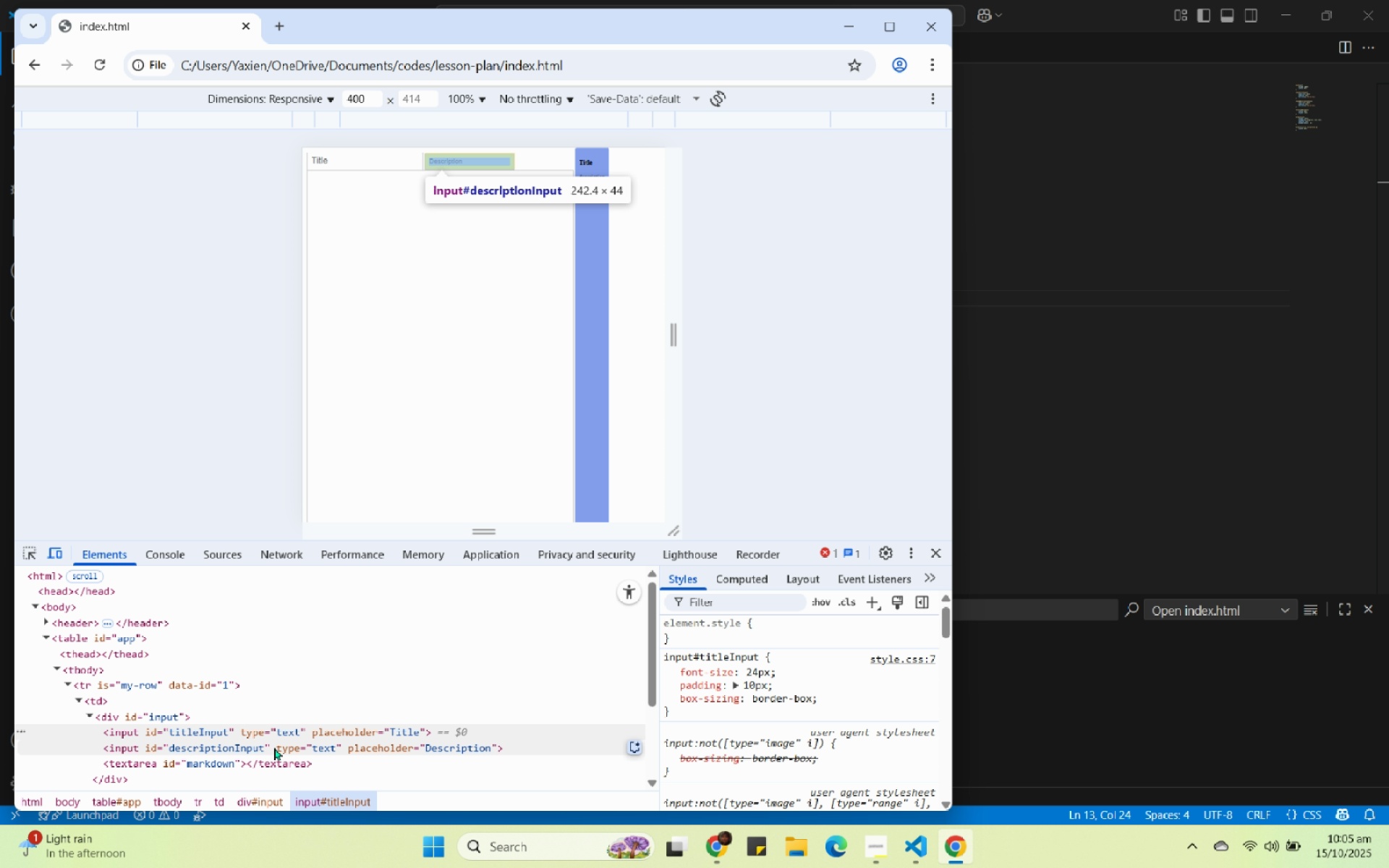 
wait(14.07)
 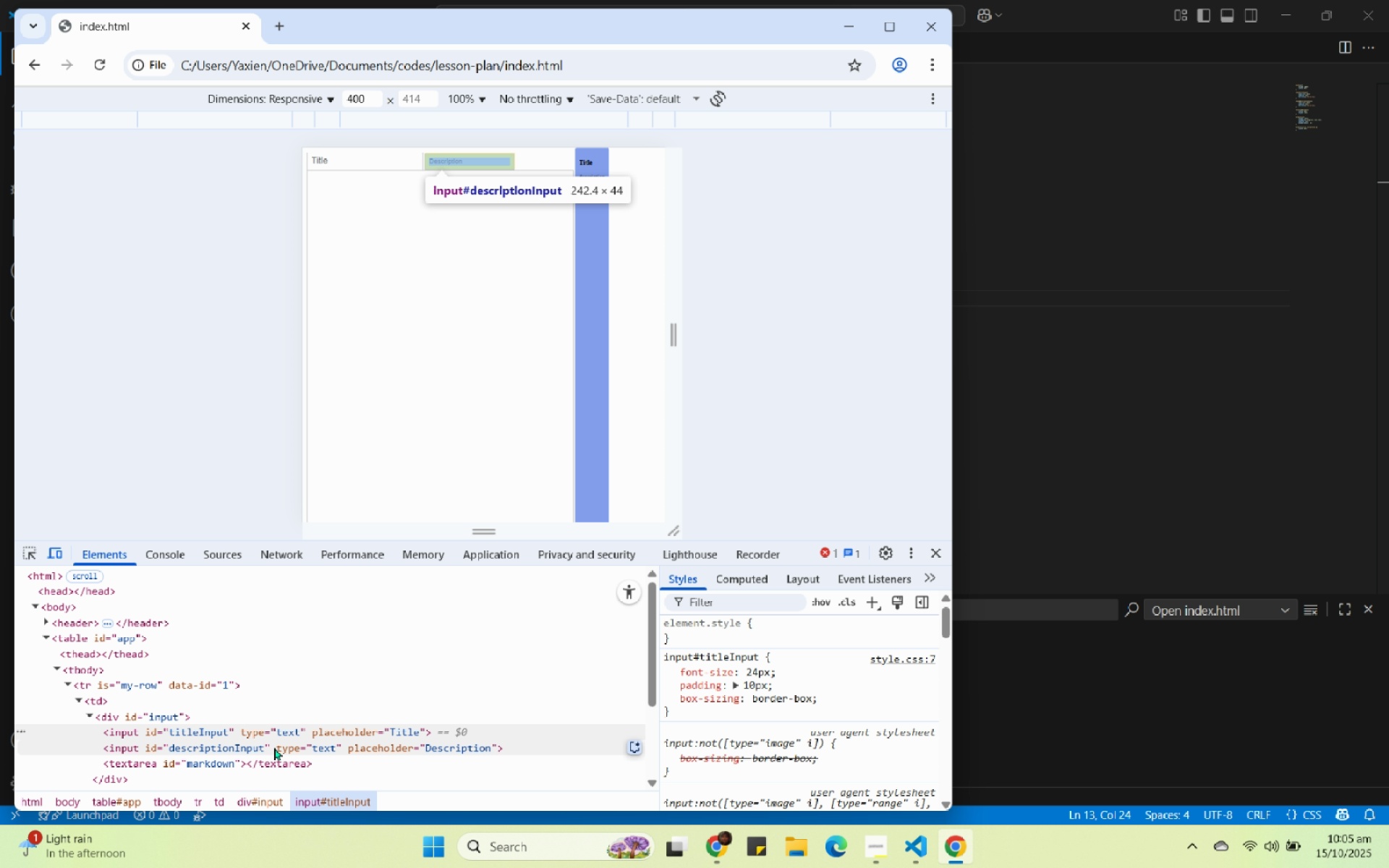 
left_click([286, 731])
 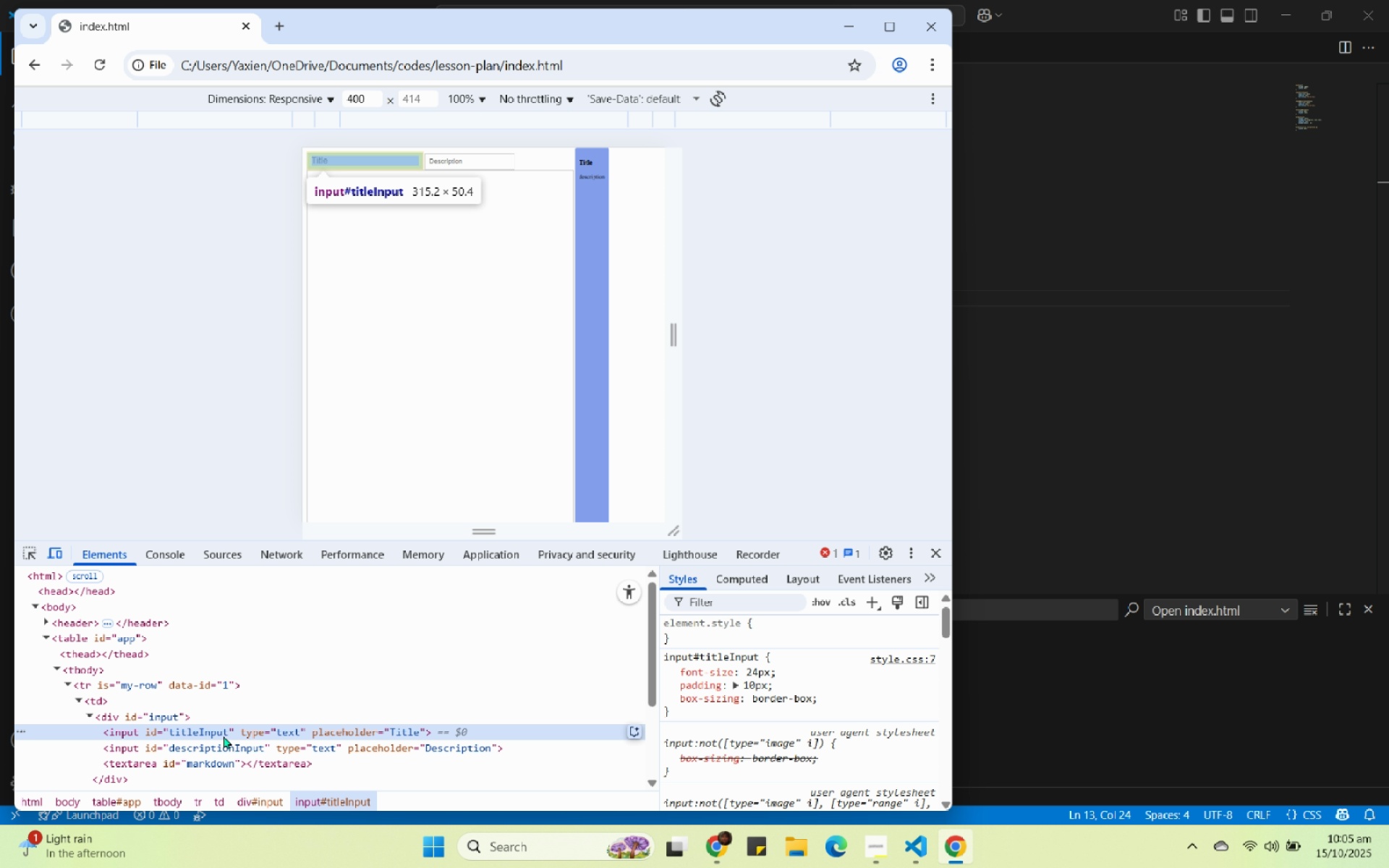 
left_click([222, 733])
 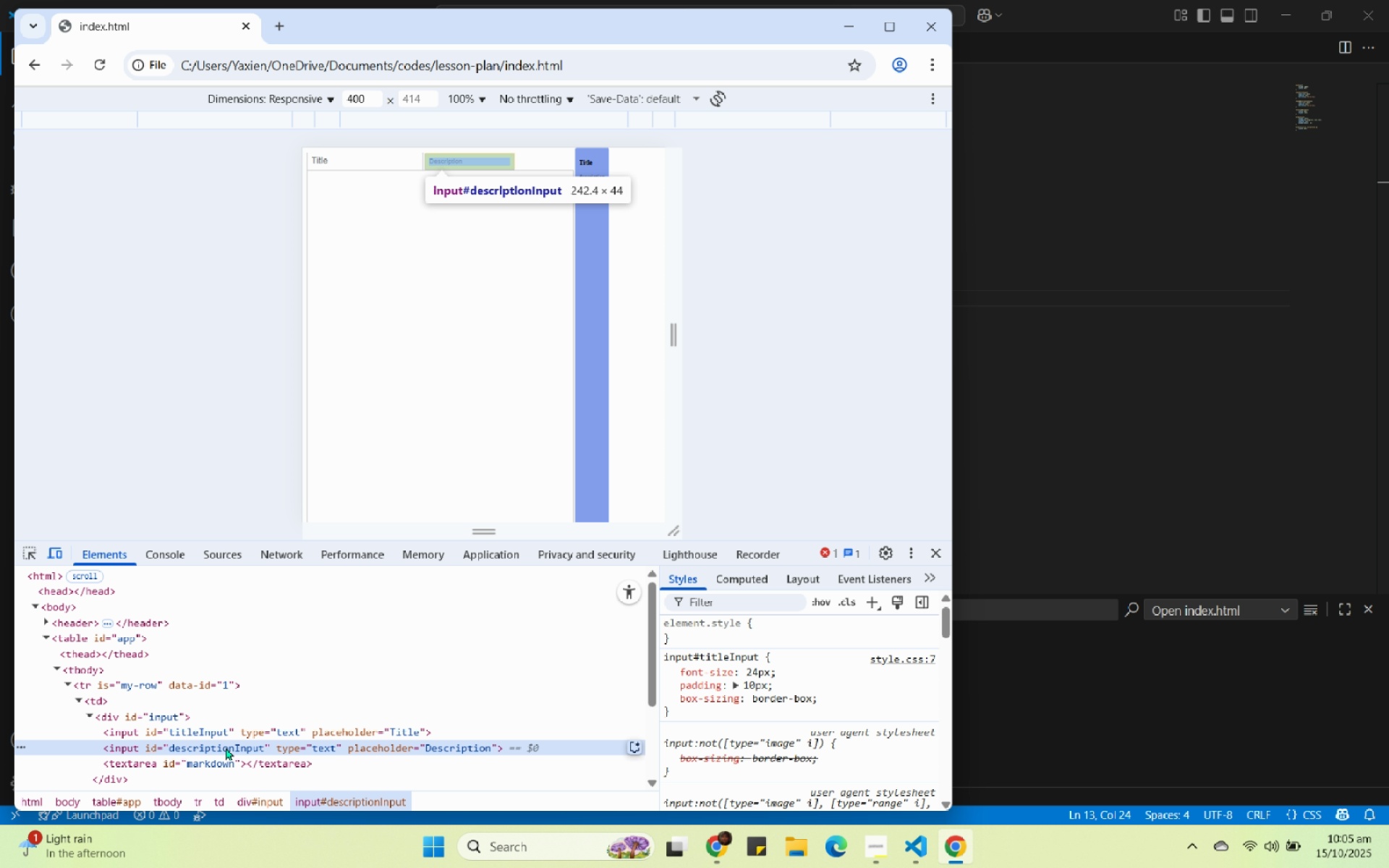 
left_click([226, 747])
 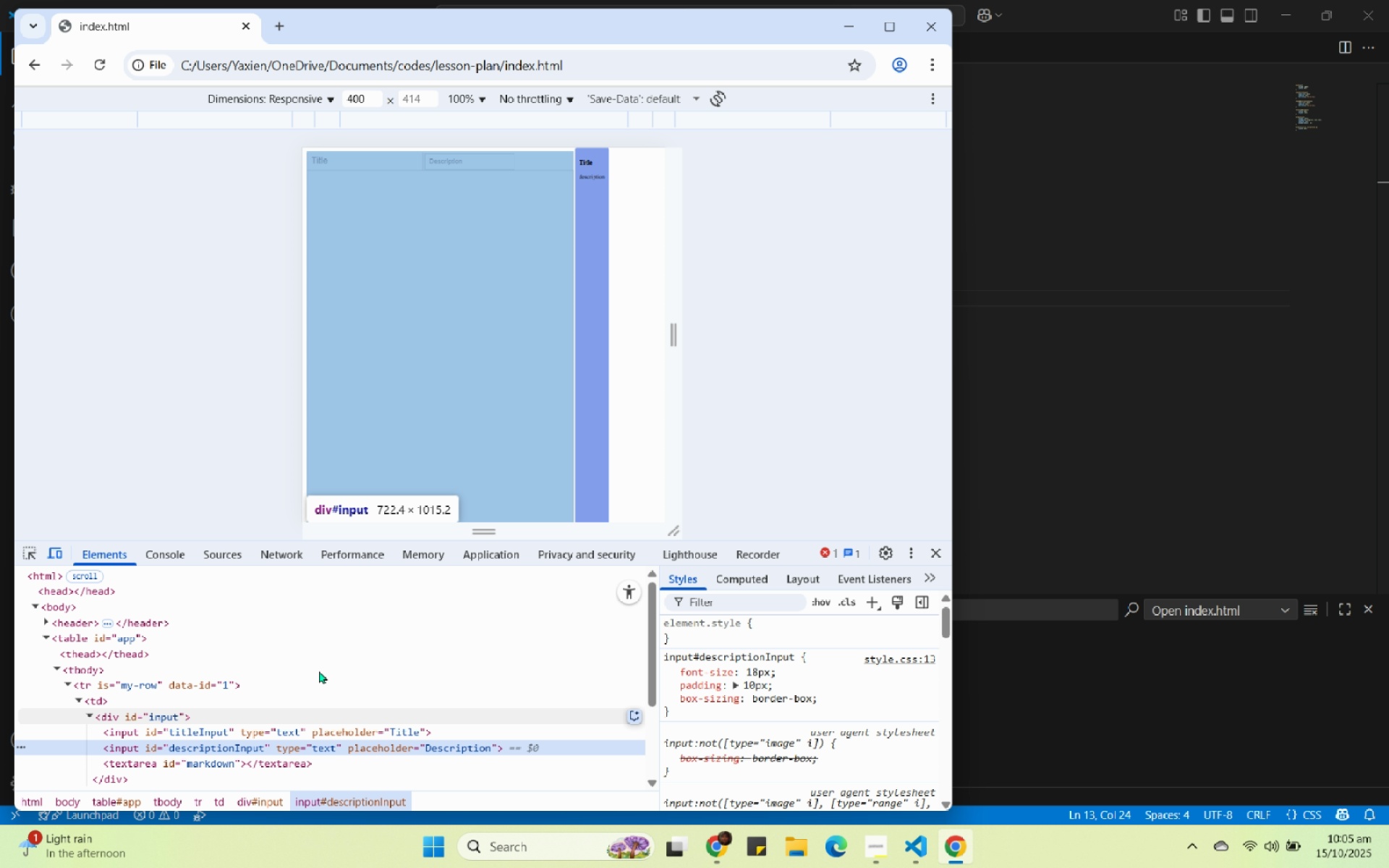 
left_click([1229, 388])
 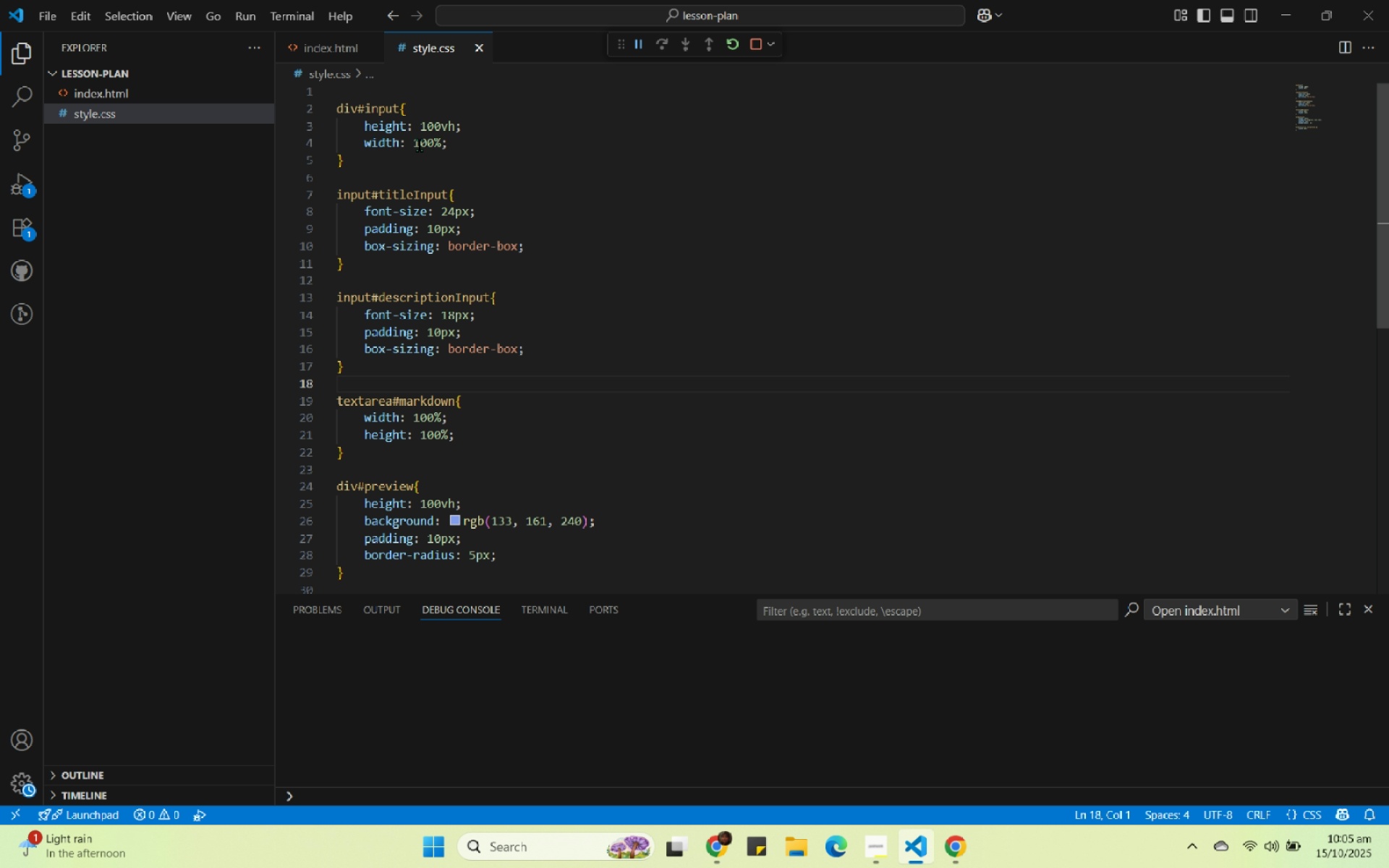 
mouse_move([428, 124])
 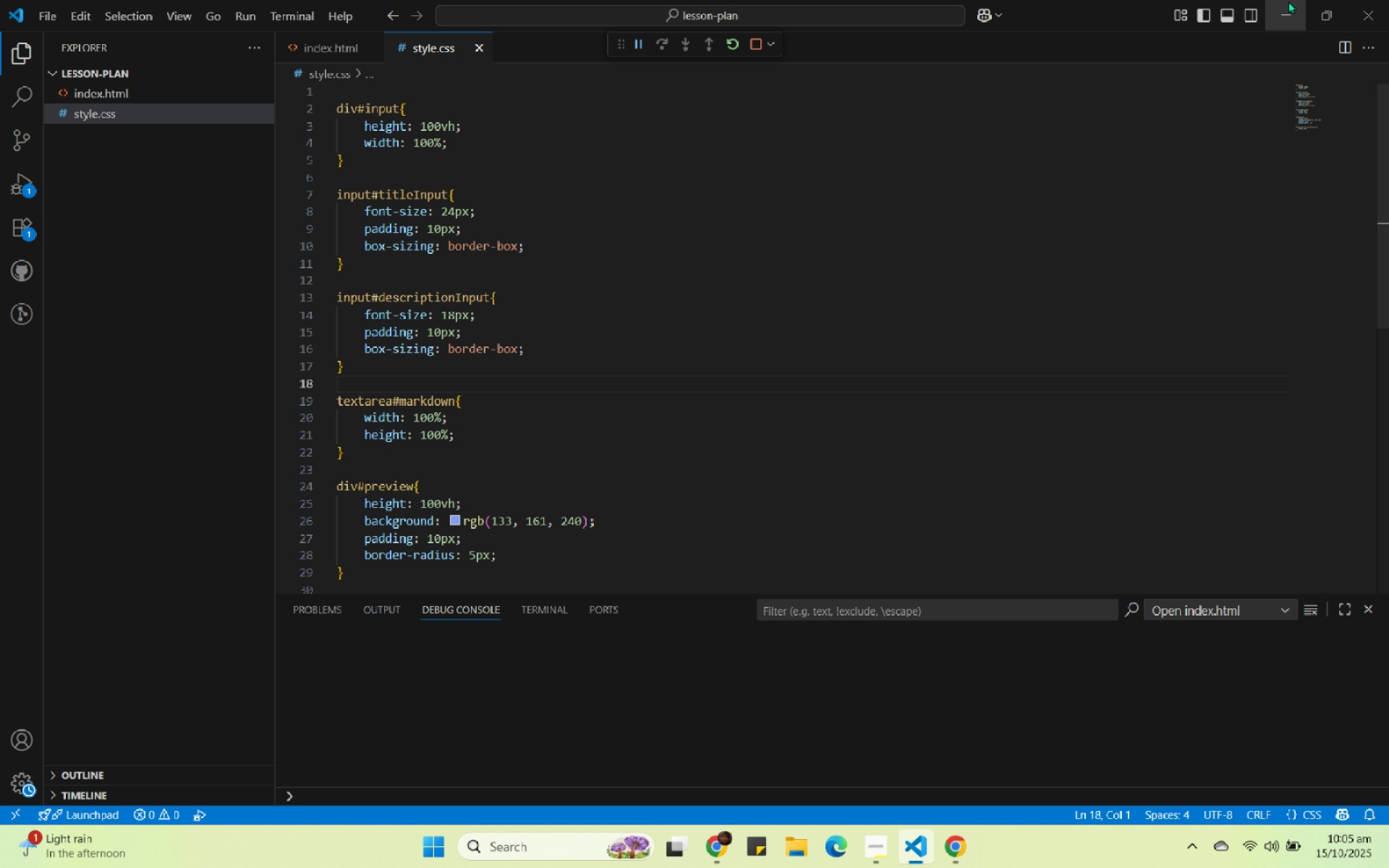 
left_click([1287, 0])
 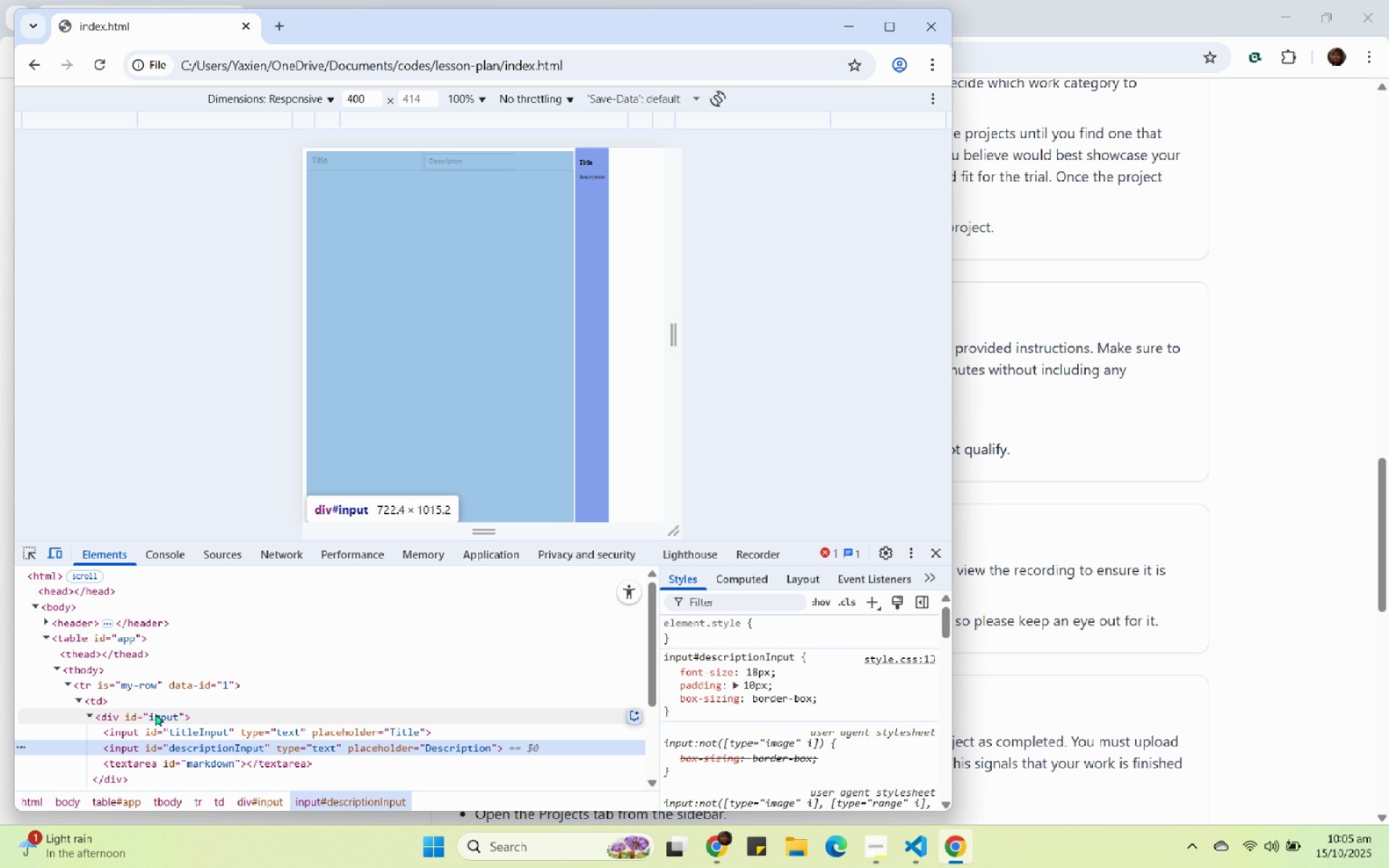 
left_click([156, 713])
 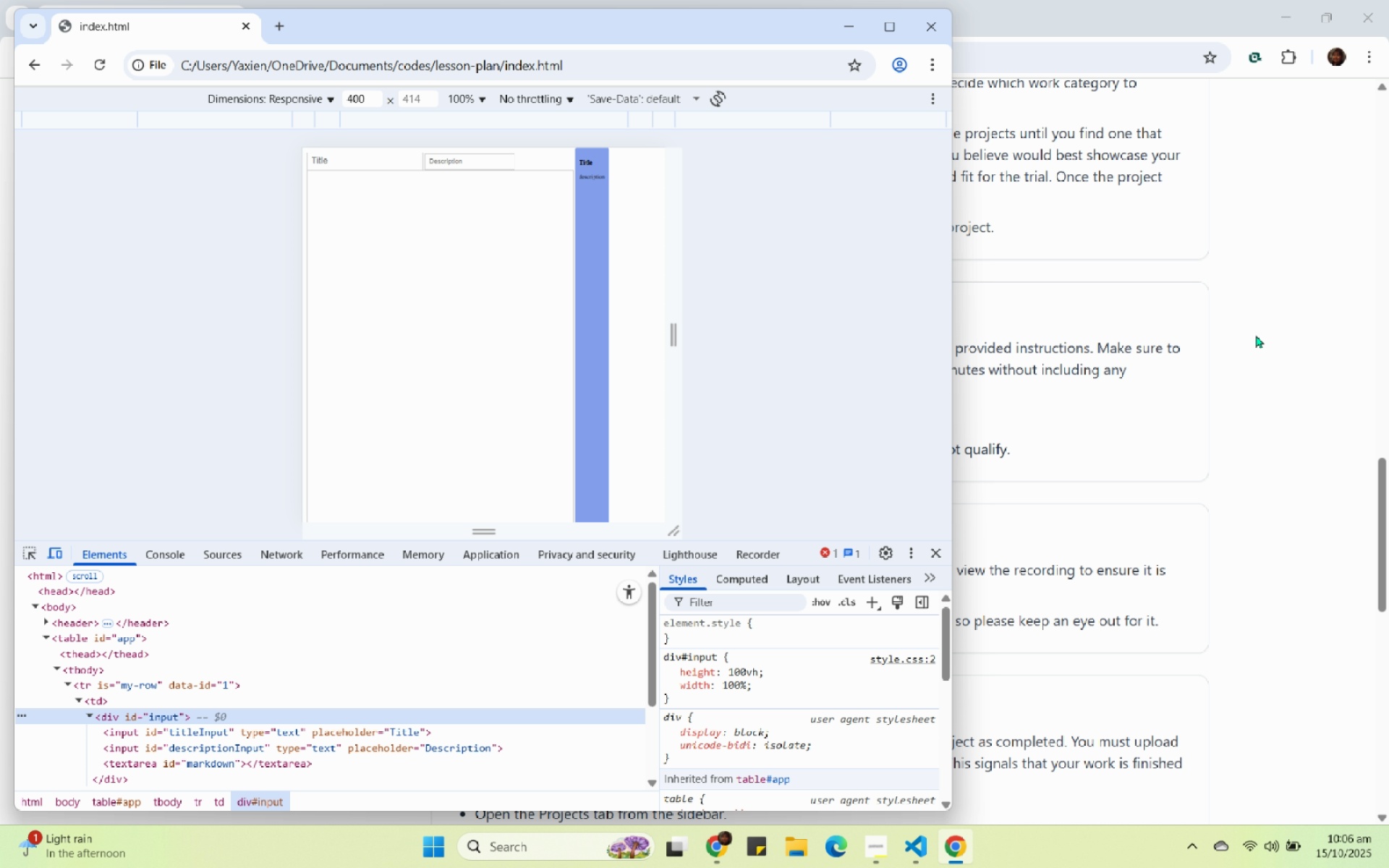 
wait(17.68)
 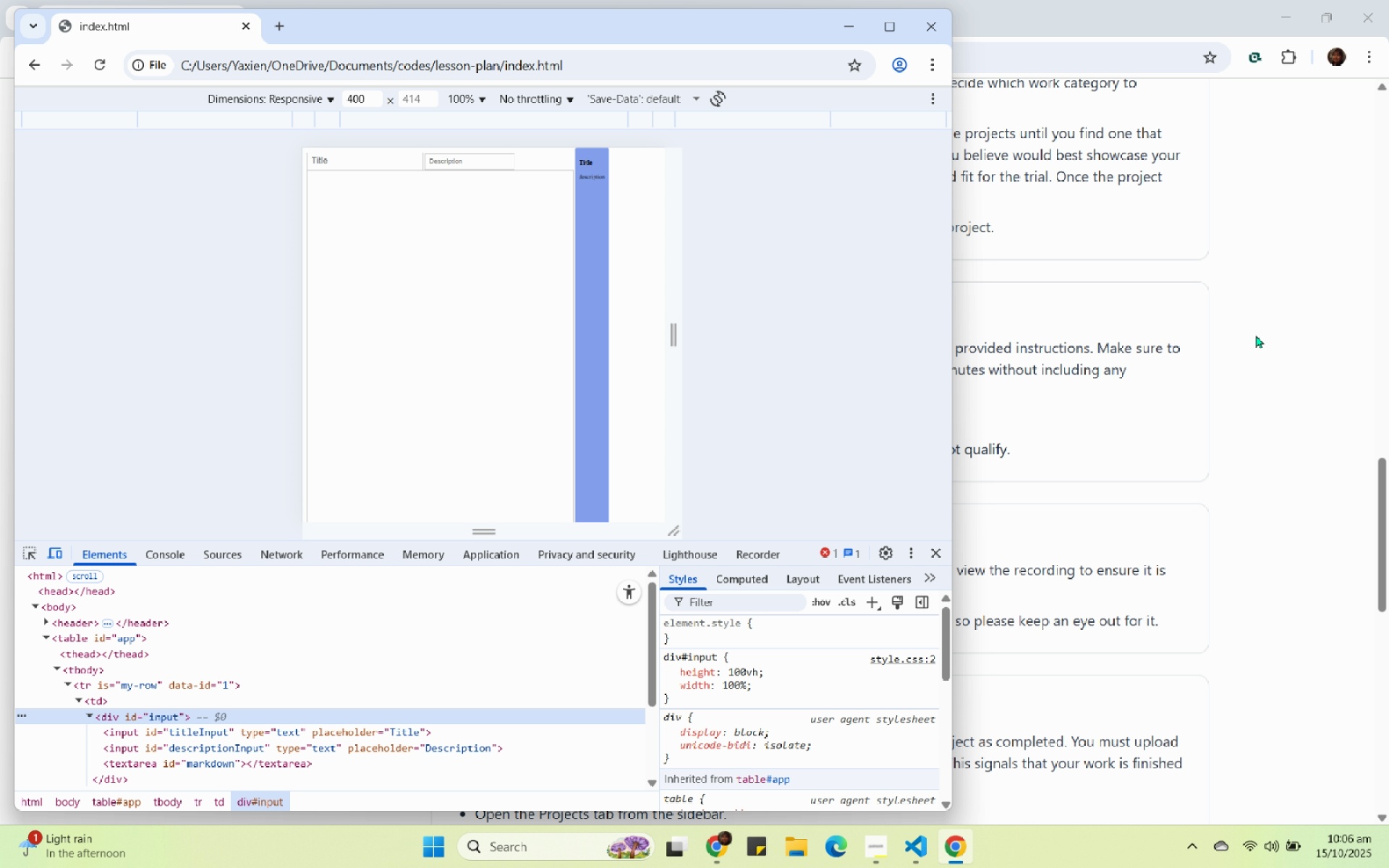 
left_click([918, 861])
 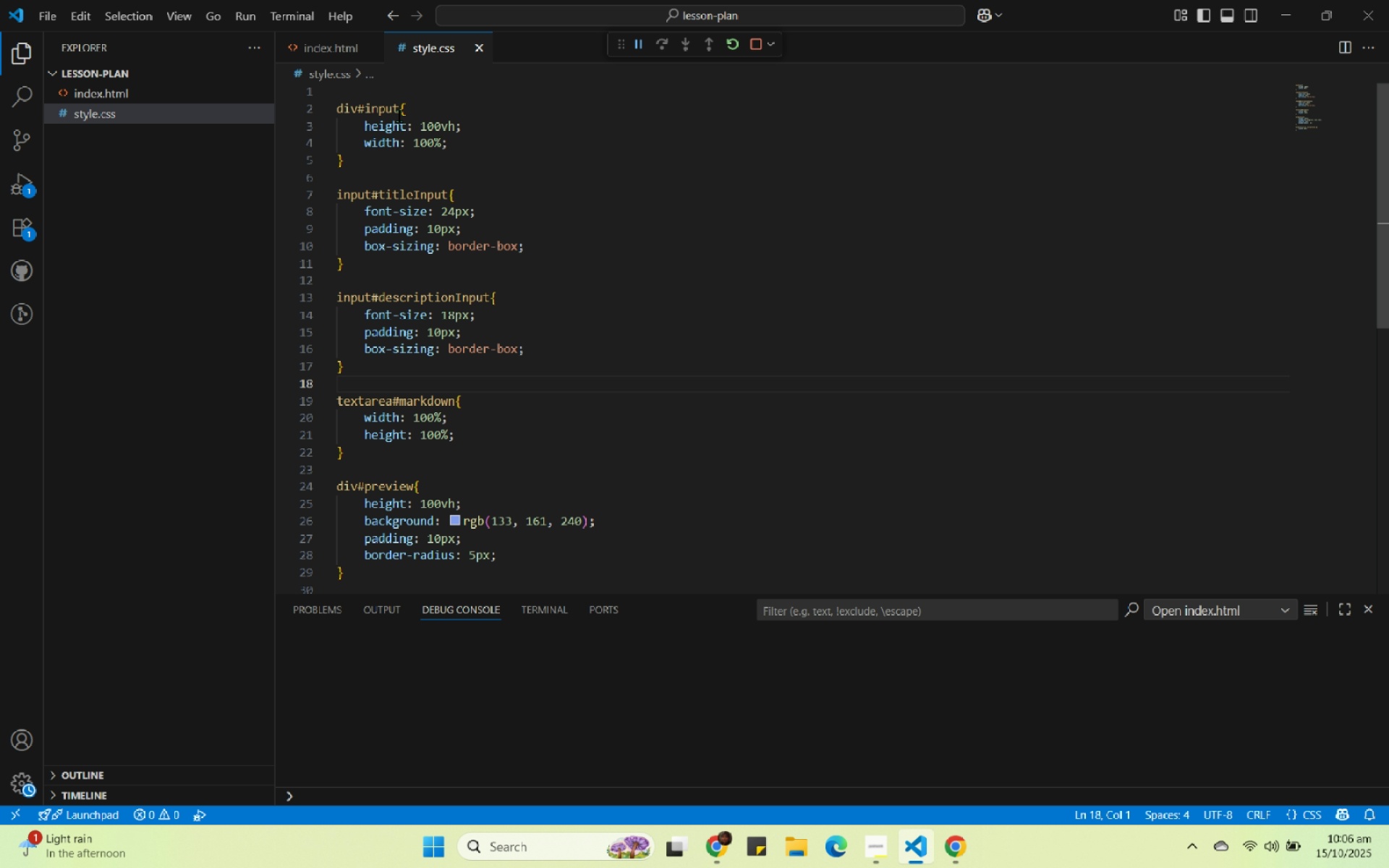 
left_click([400, 113])
 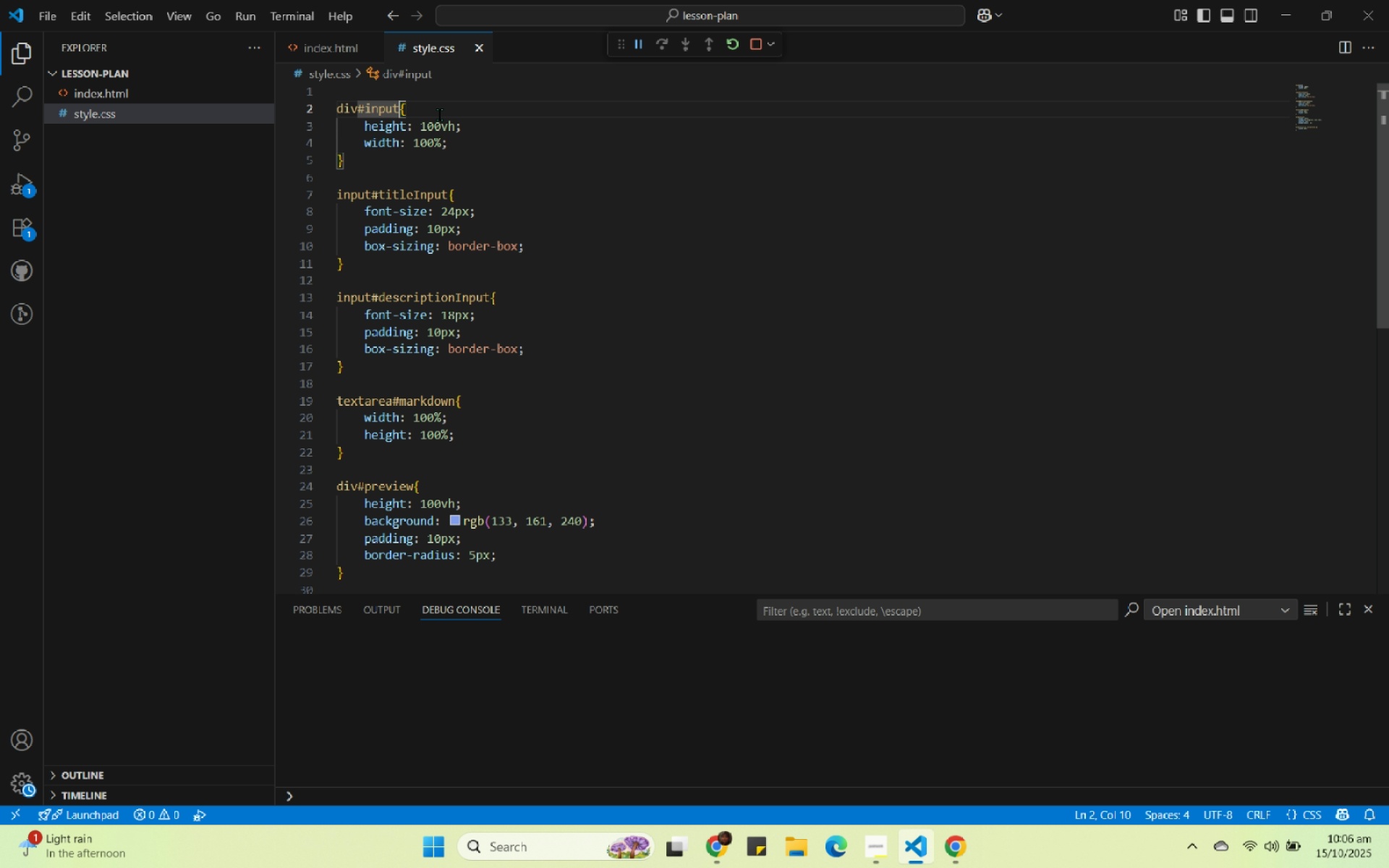 
wait(6.63)
 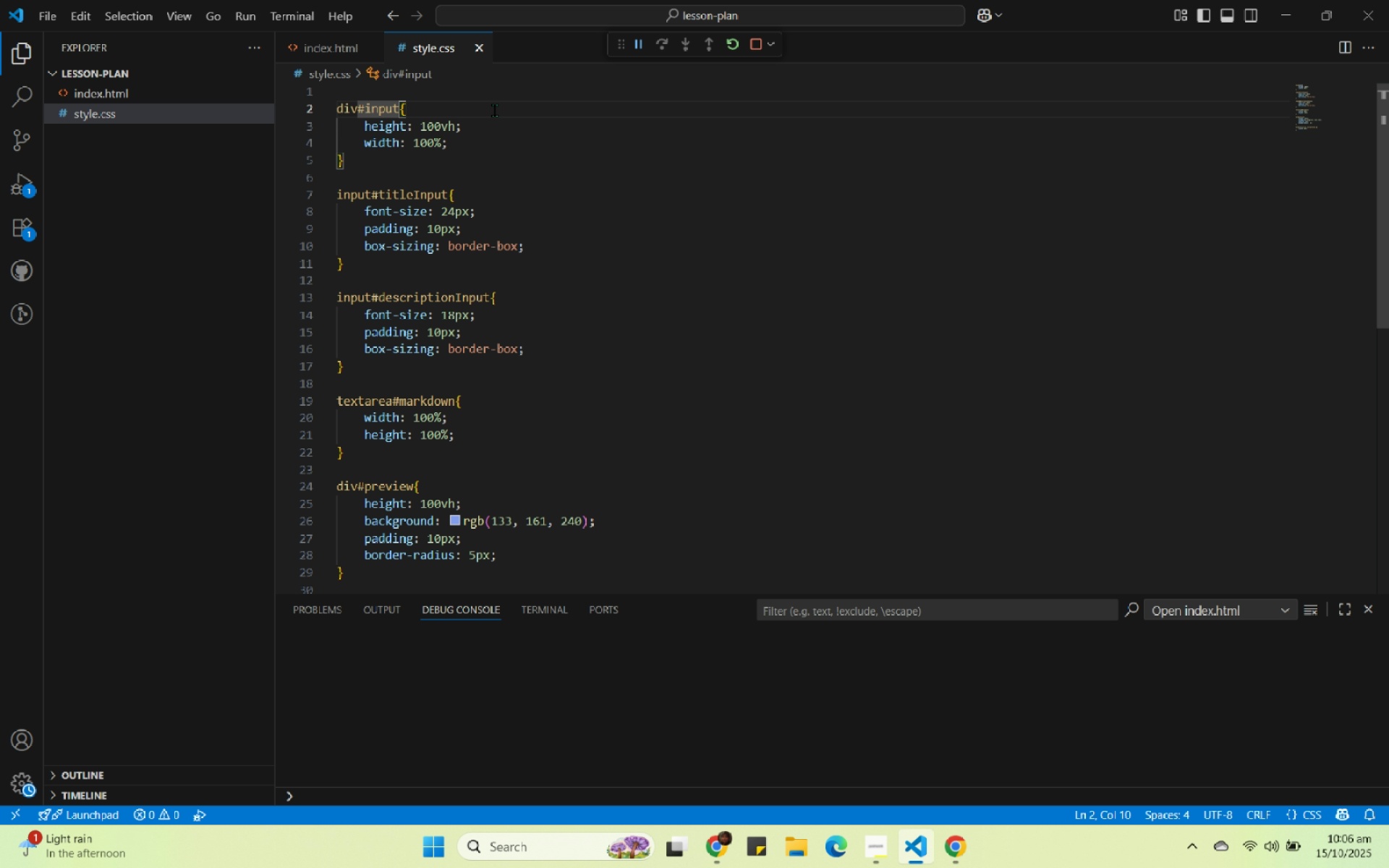 
left_click([368, 107])
 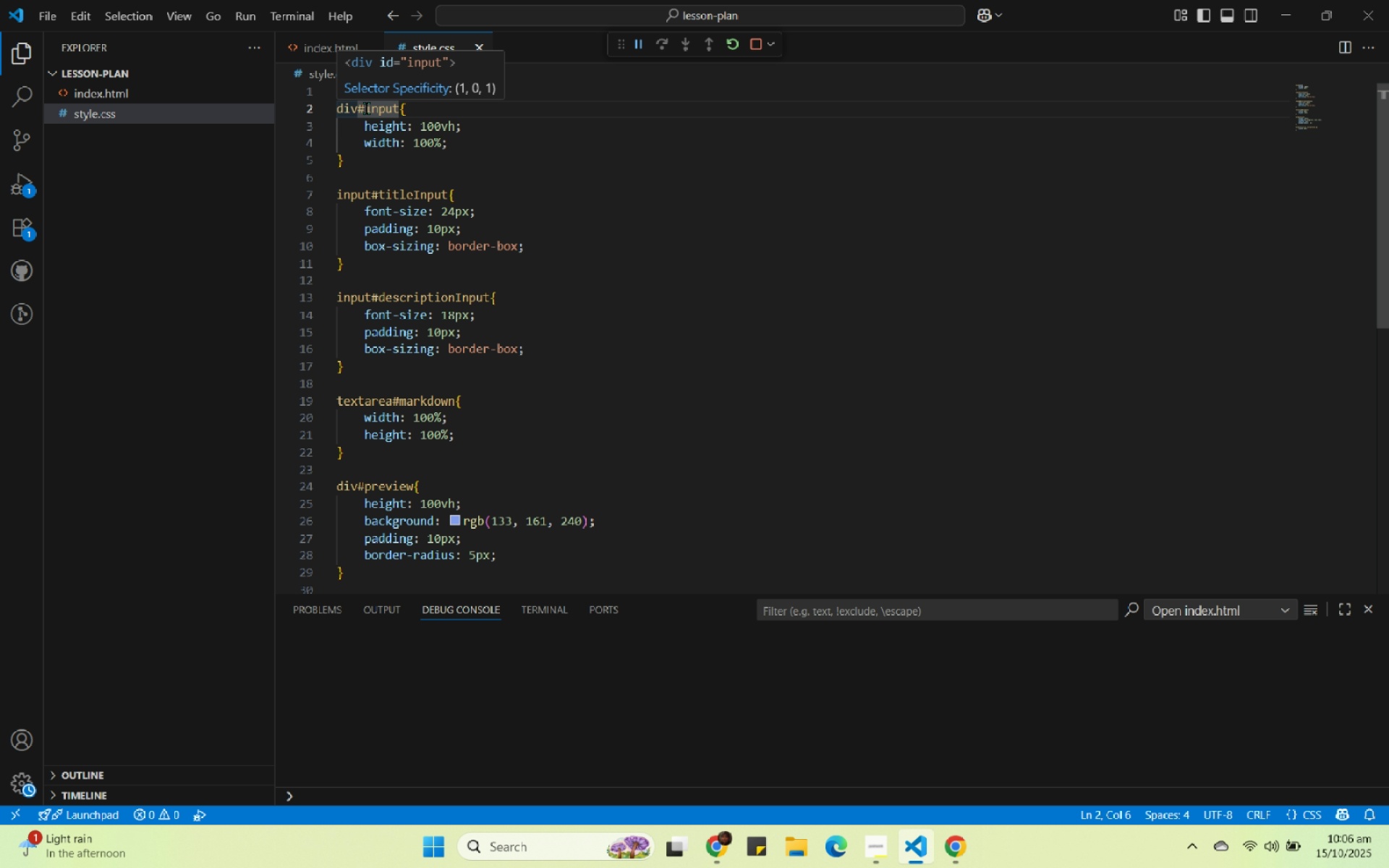 
left_click_drag(start_coordinate=[367, 108], to_coordinate=[331, 107])
 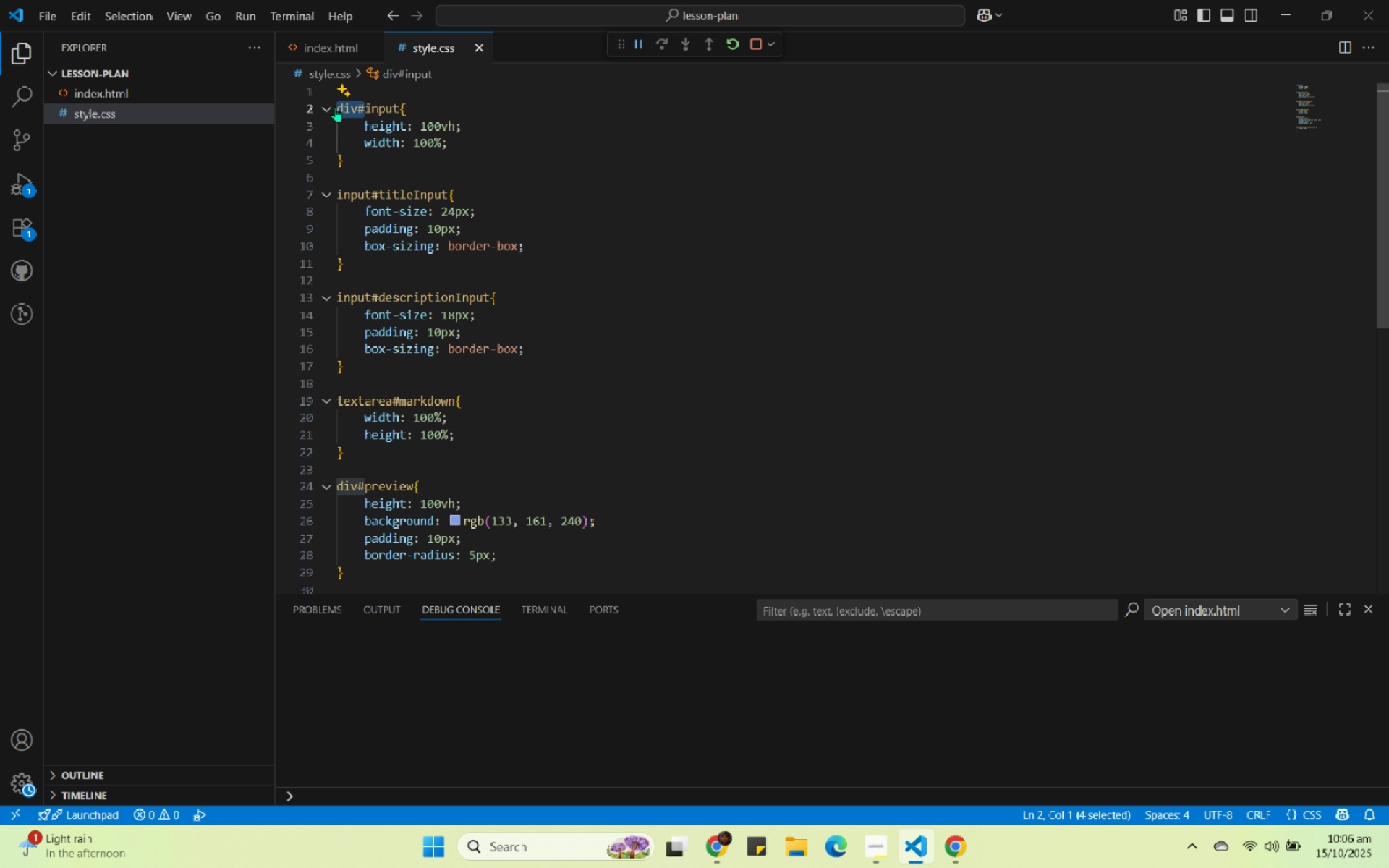 
key(Delete)
 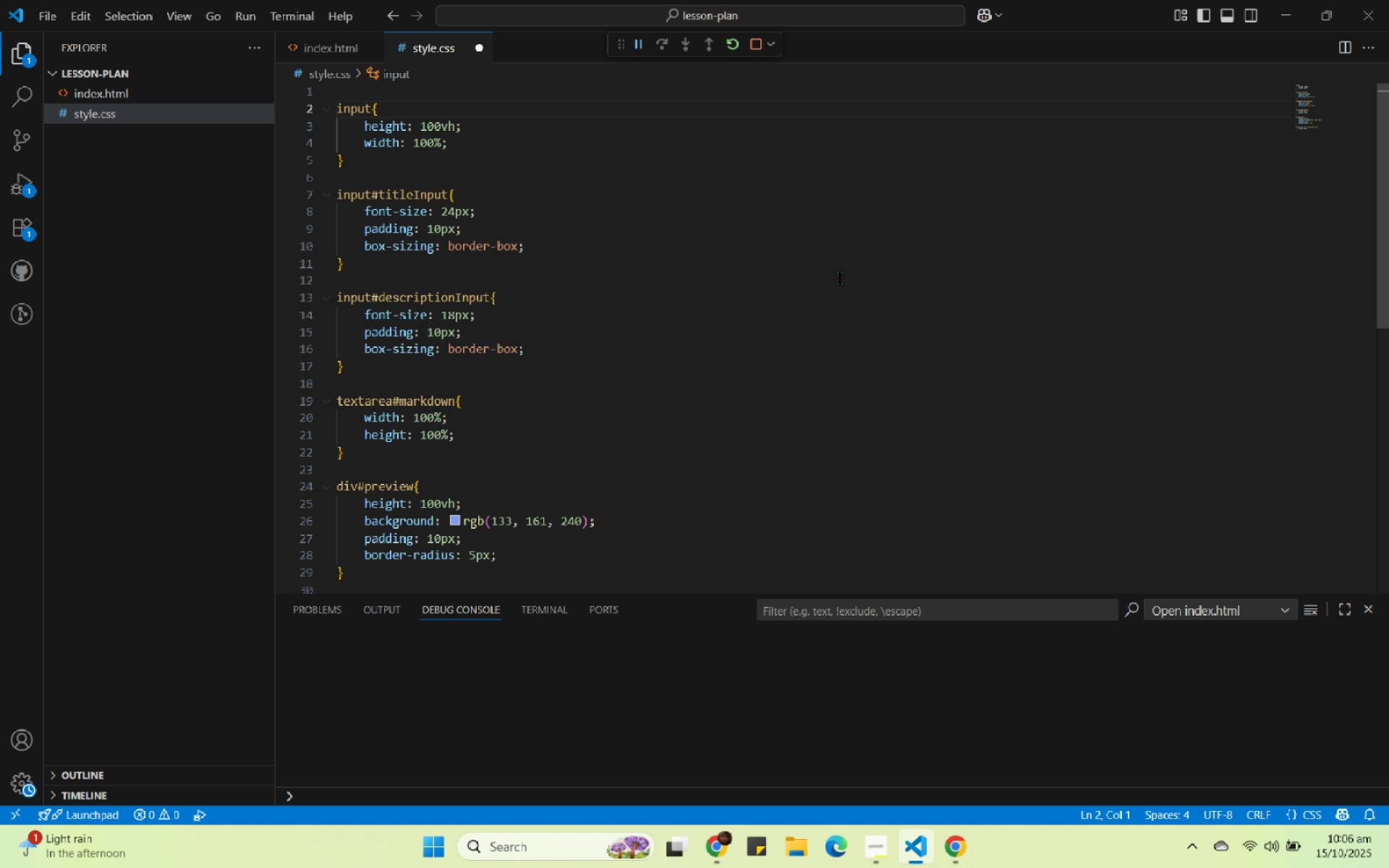 
key(Control+S)
 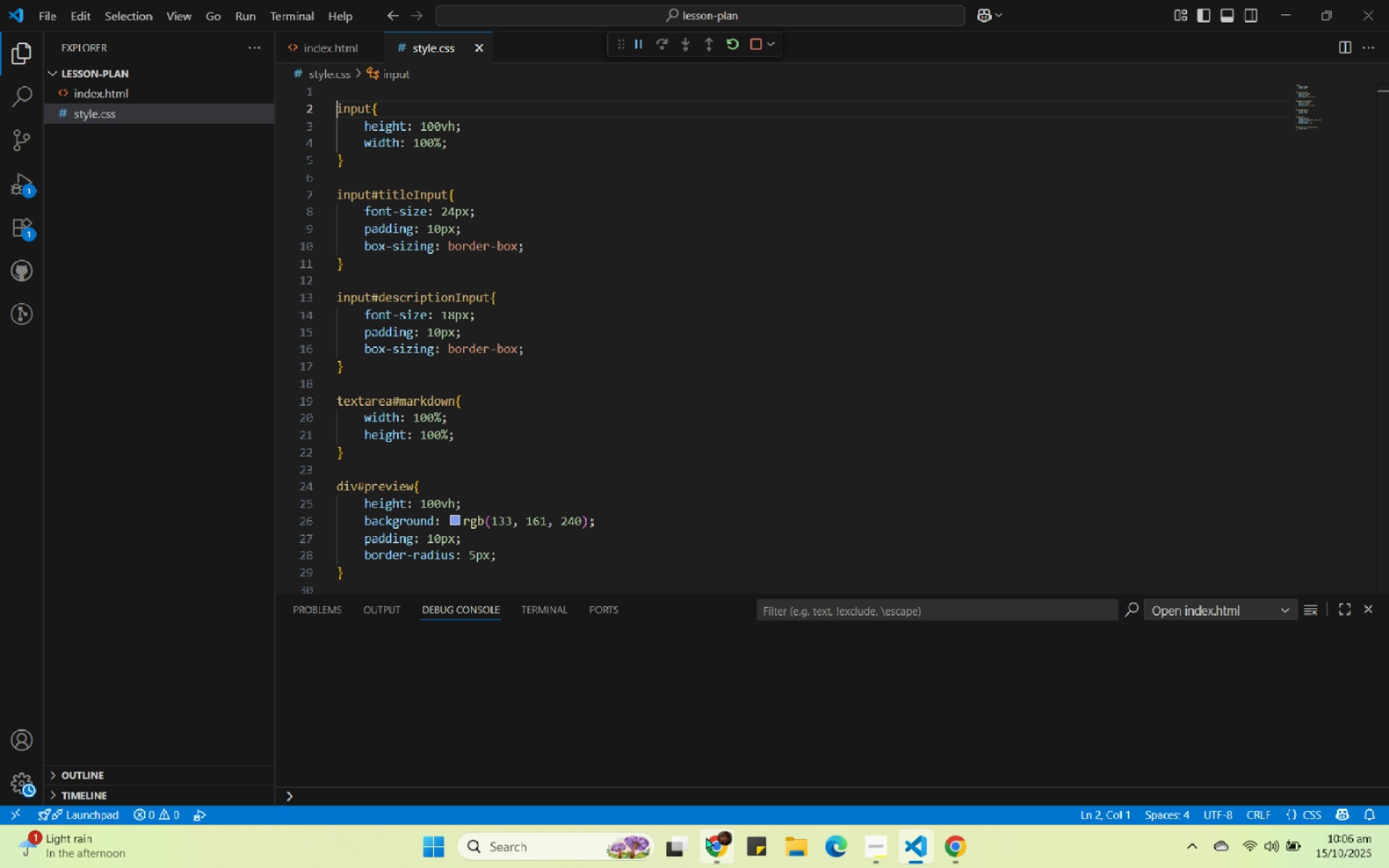 
left_click([709, 837])
 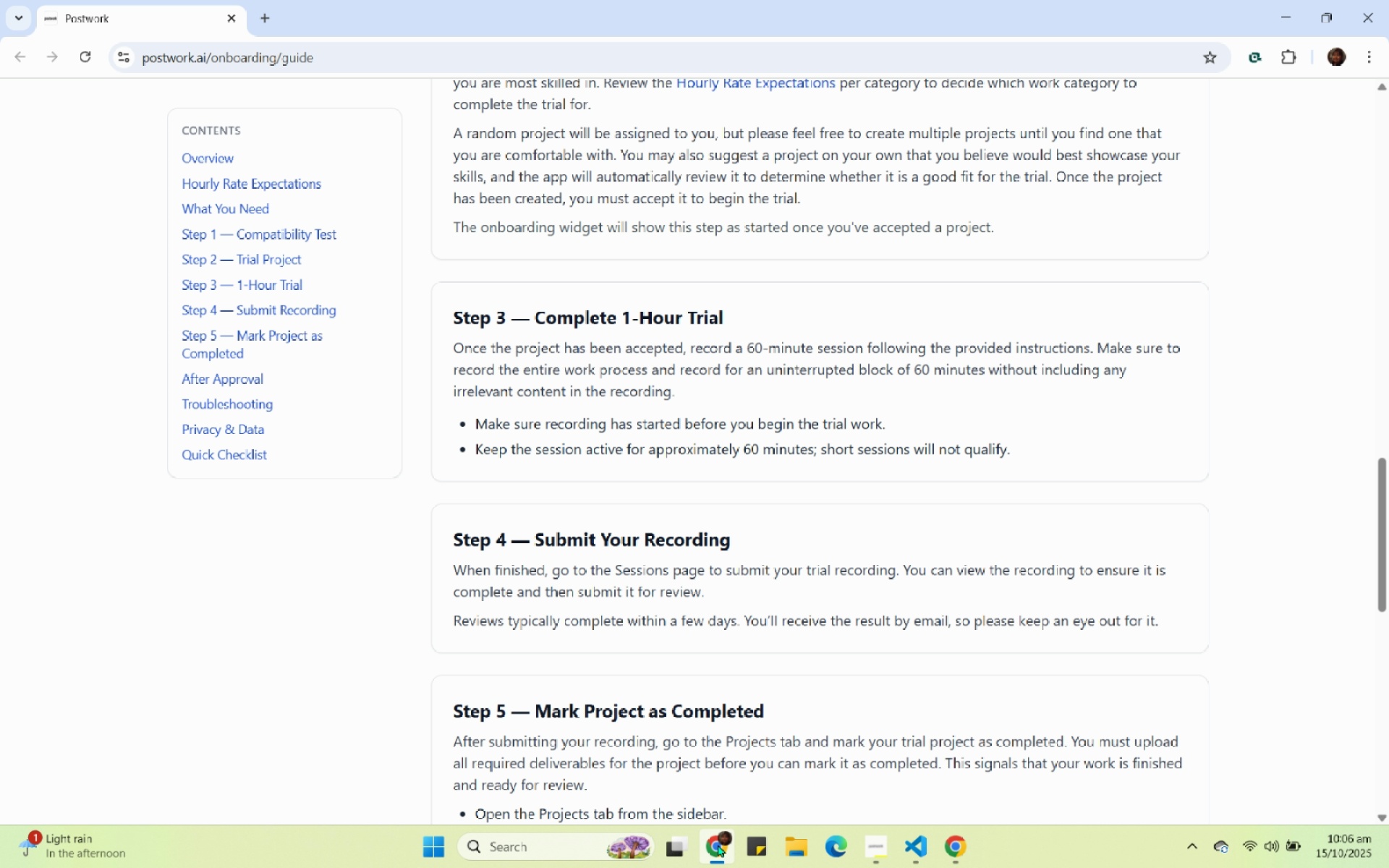 
left_click([718, 844])
 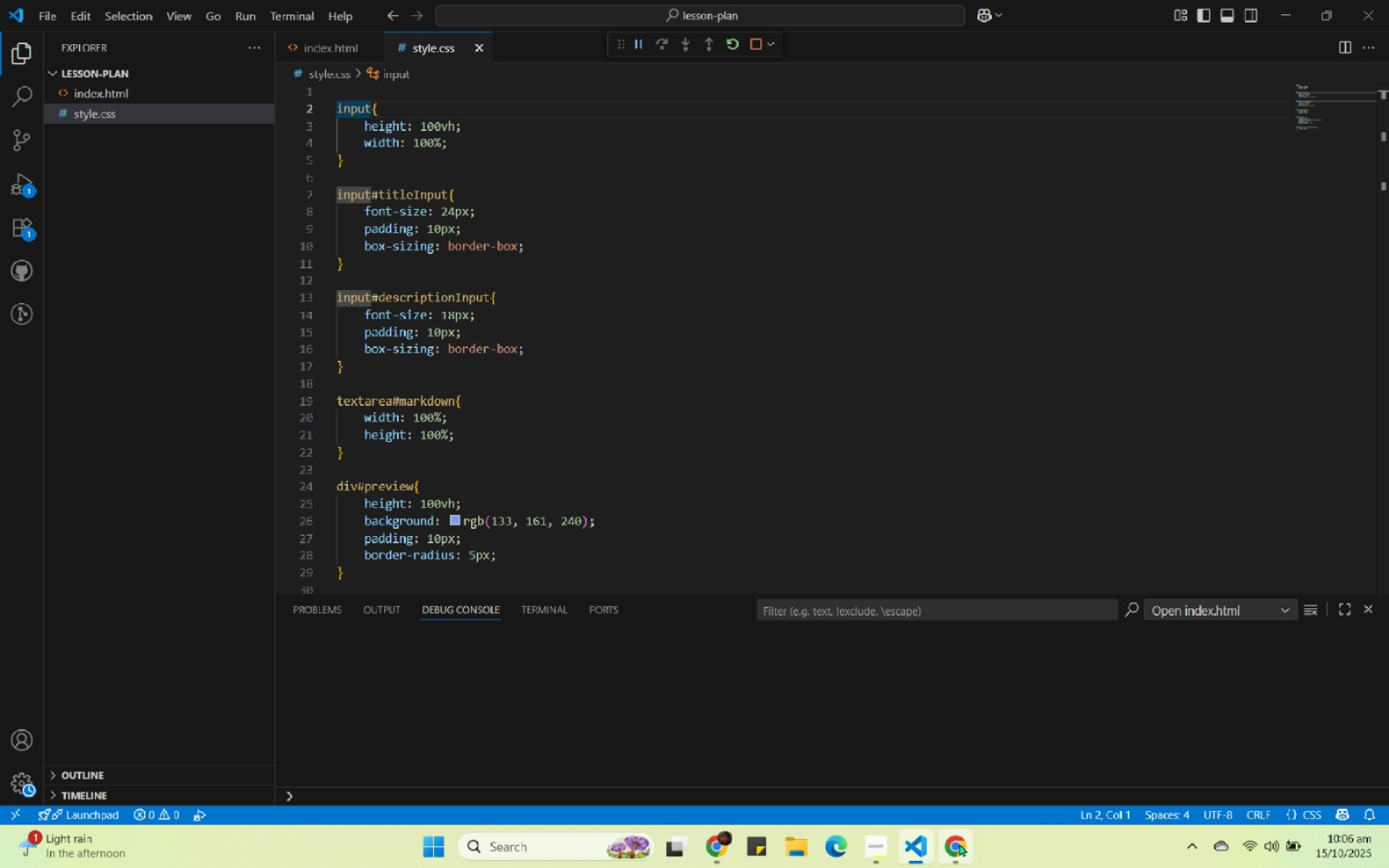 
left_click([959, 843])
 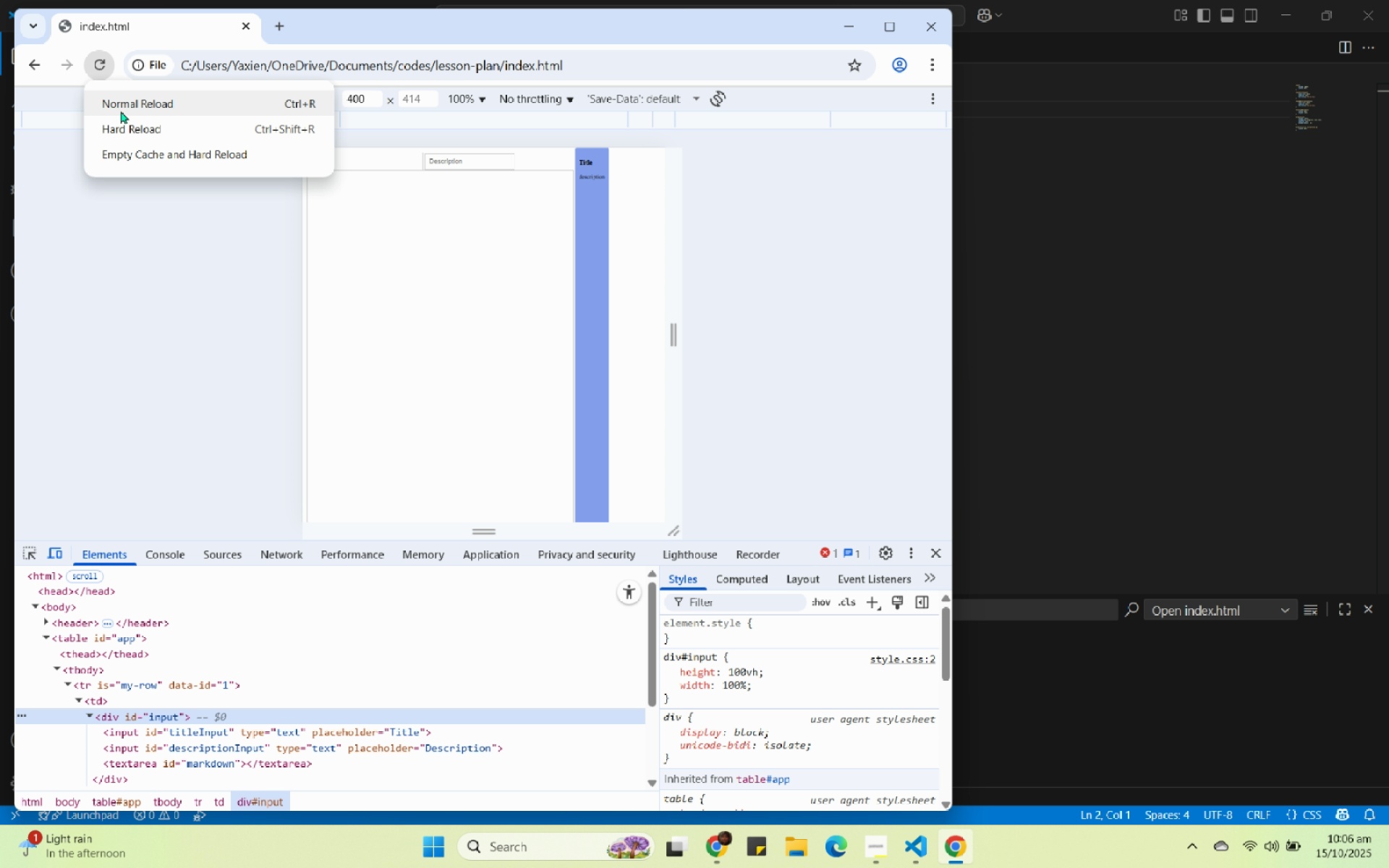 
left_click([133, 148])
 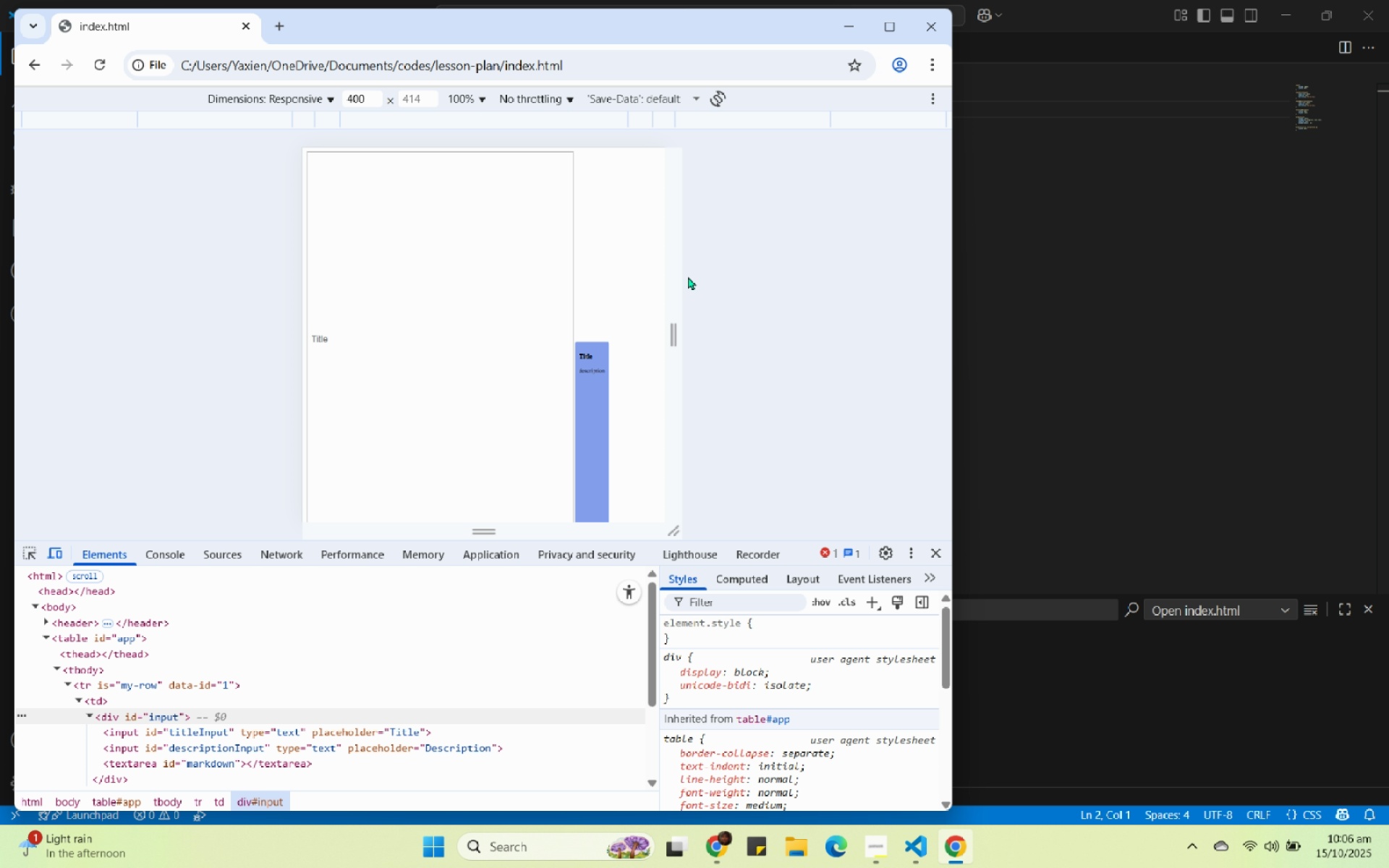 
scroll: coordinate [544, 365], scroll_direction: down, amount: 3.0
 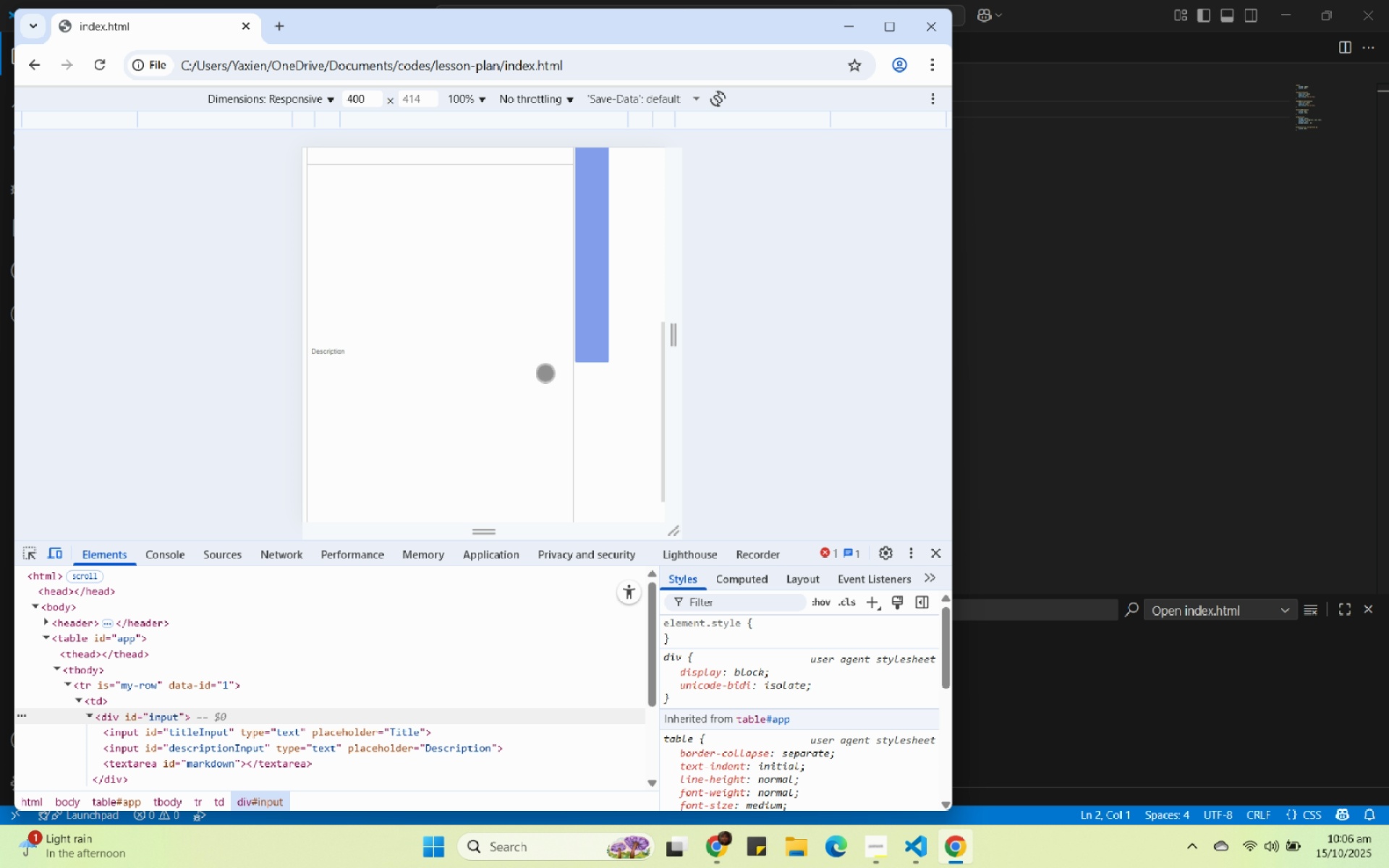 
scroll: coordinate [543, 367], scroll_direction: up, amount: 6.0
 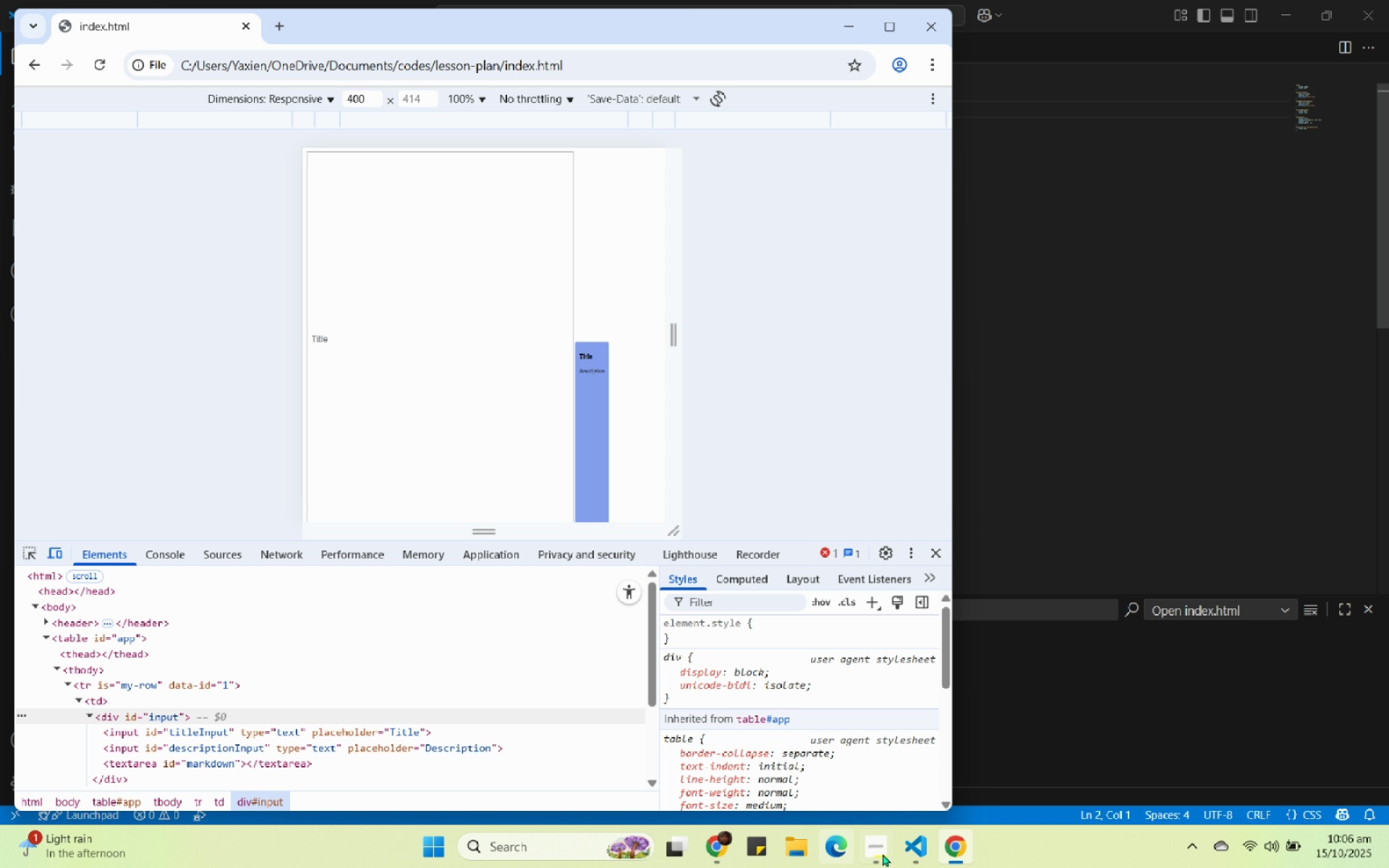 
left_click([927, 842])
 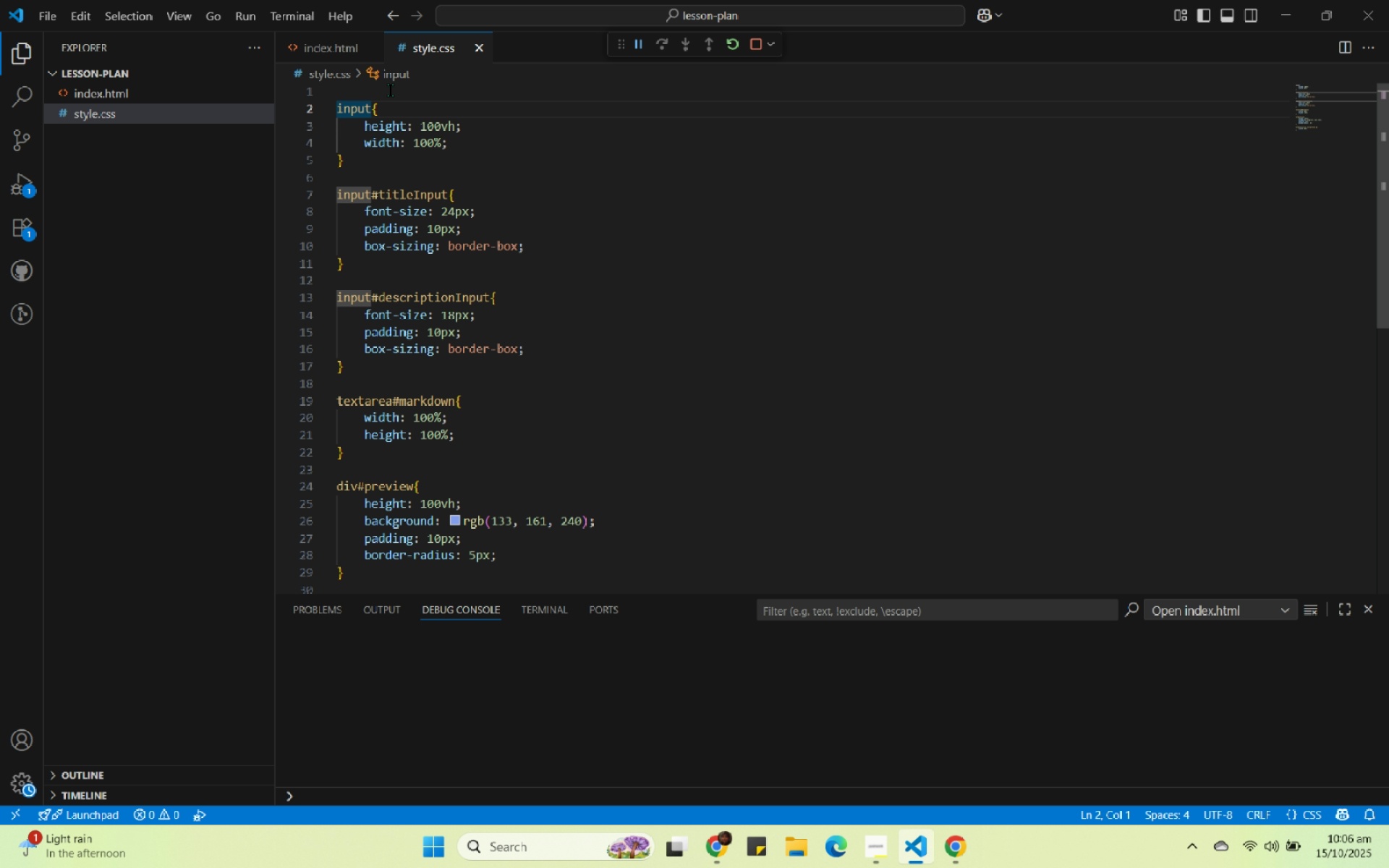 
key(Control+Z)
 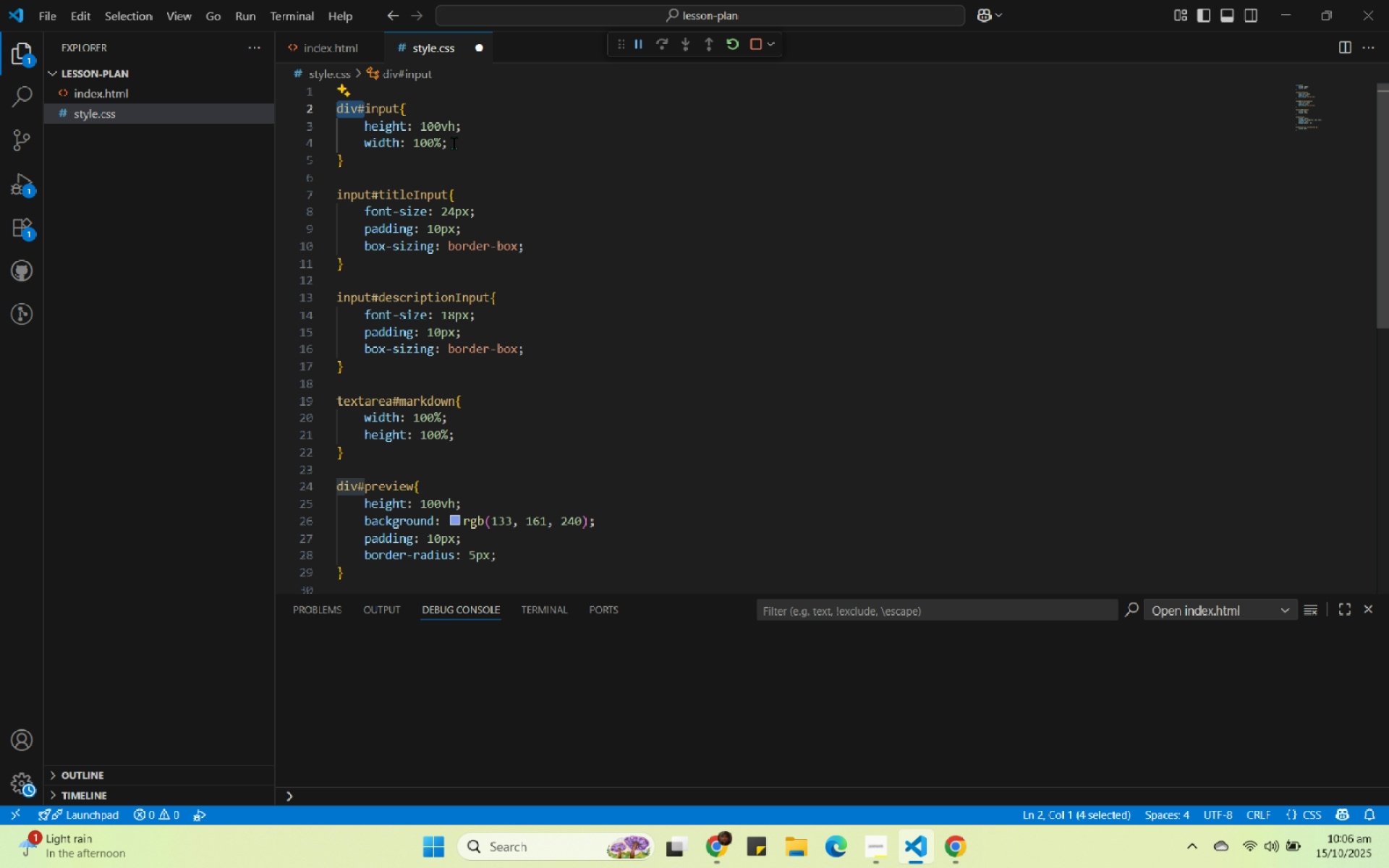 
left_click_drag(start_coordinate=[458, 144], to_coordinate=[365, 139])
 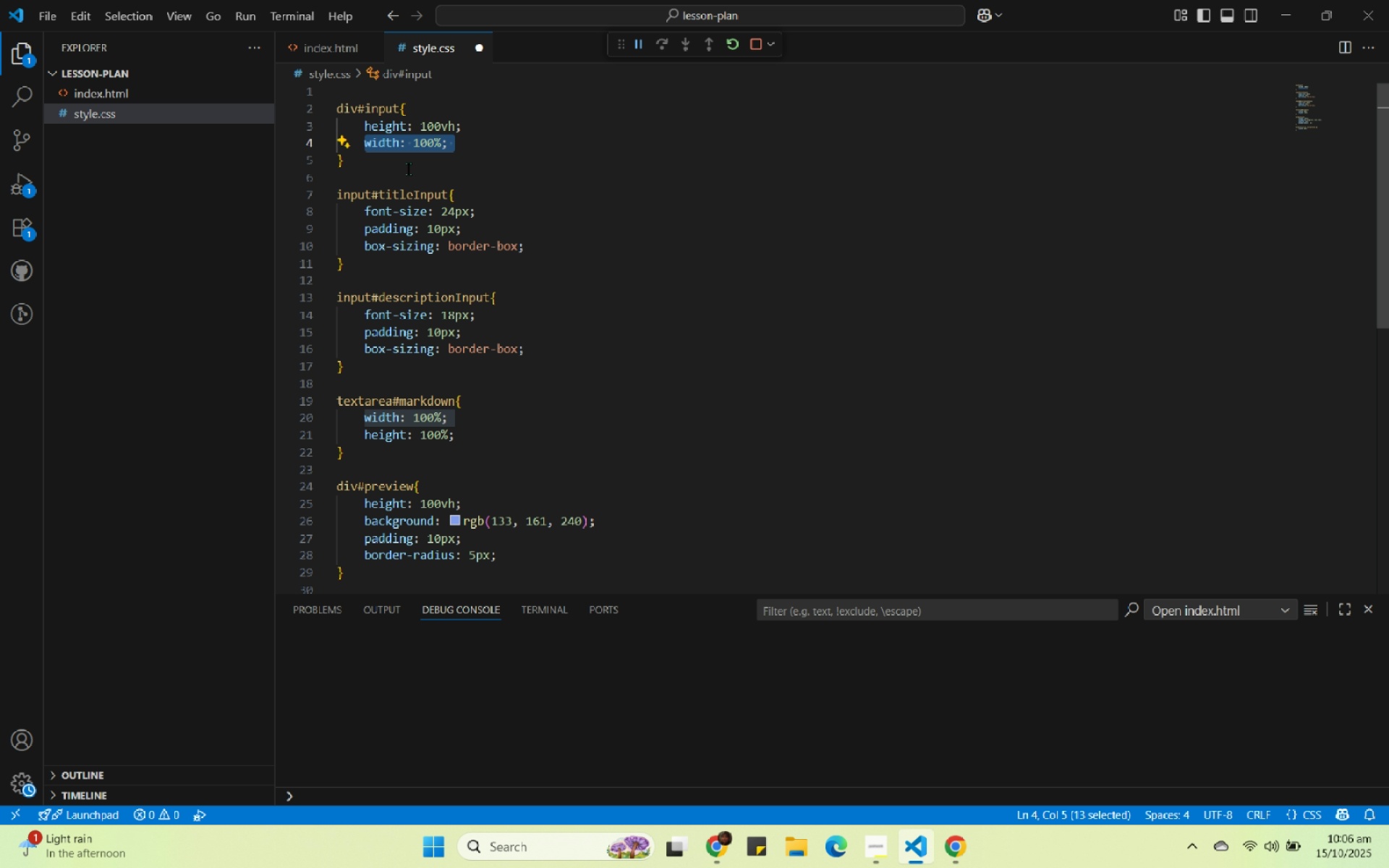 
key(Control+X)
 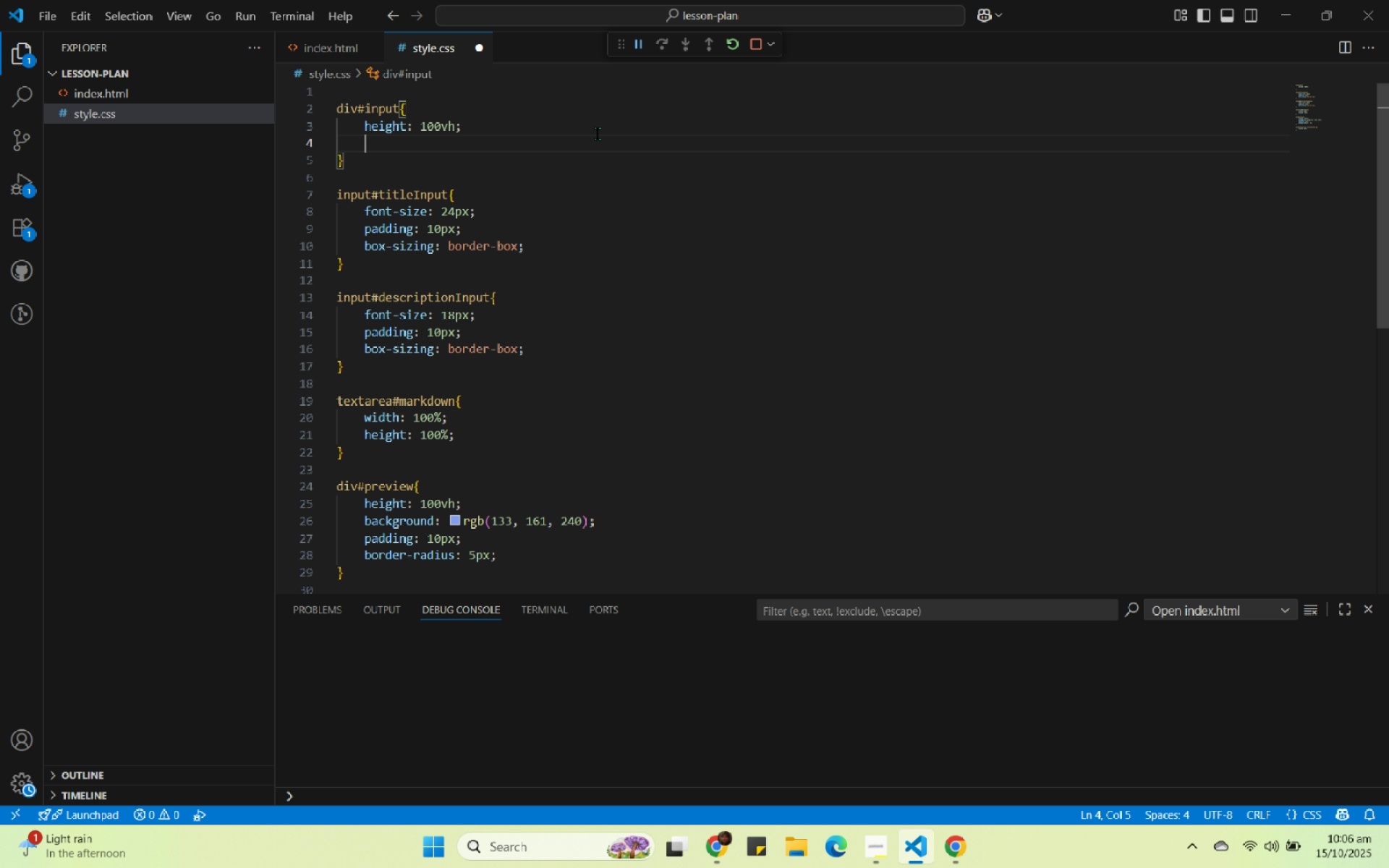 
key(Delete)
 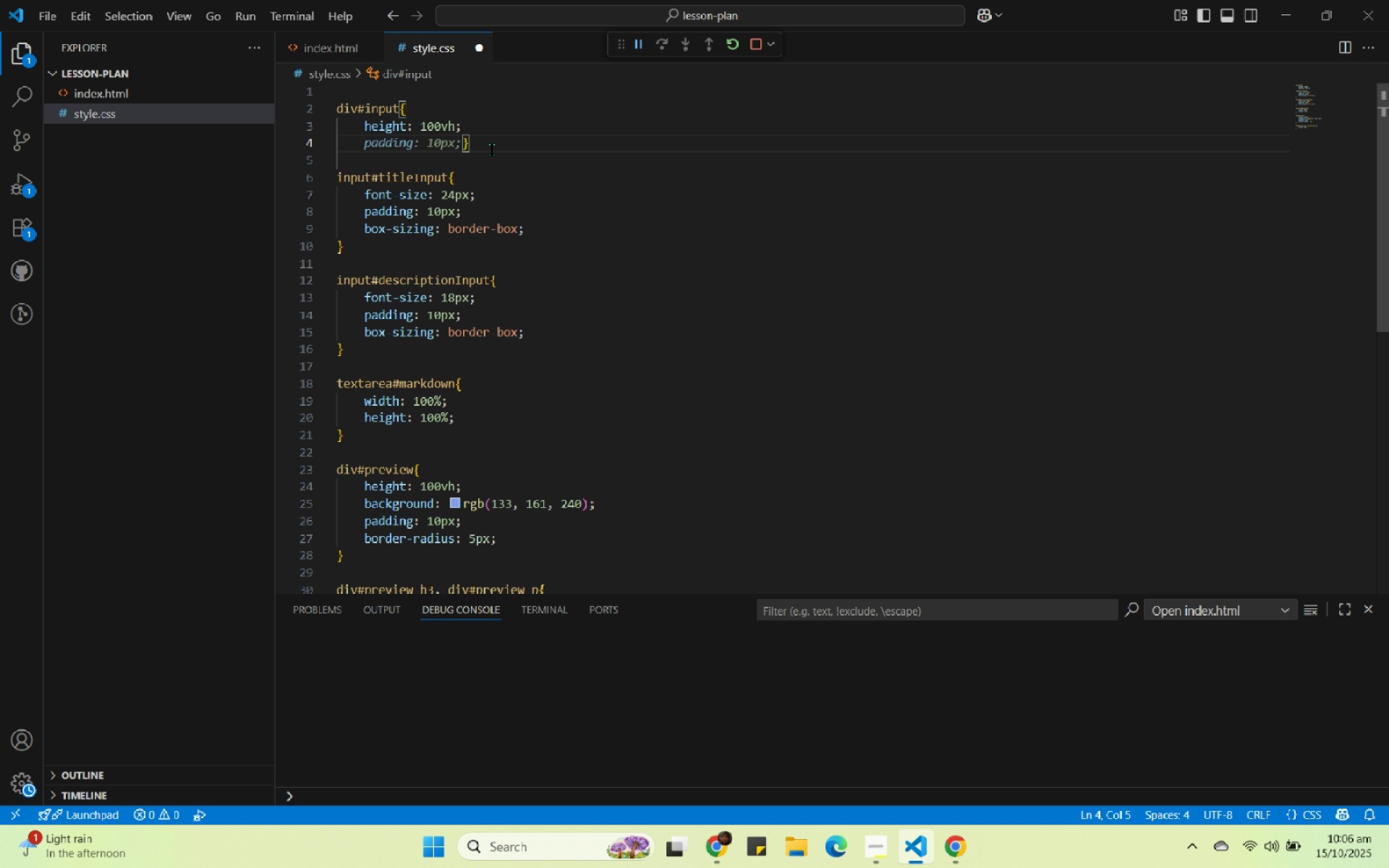 
key(Control+Shift+ShiftLeft)
 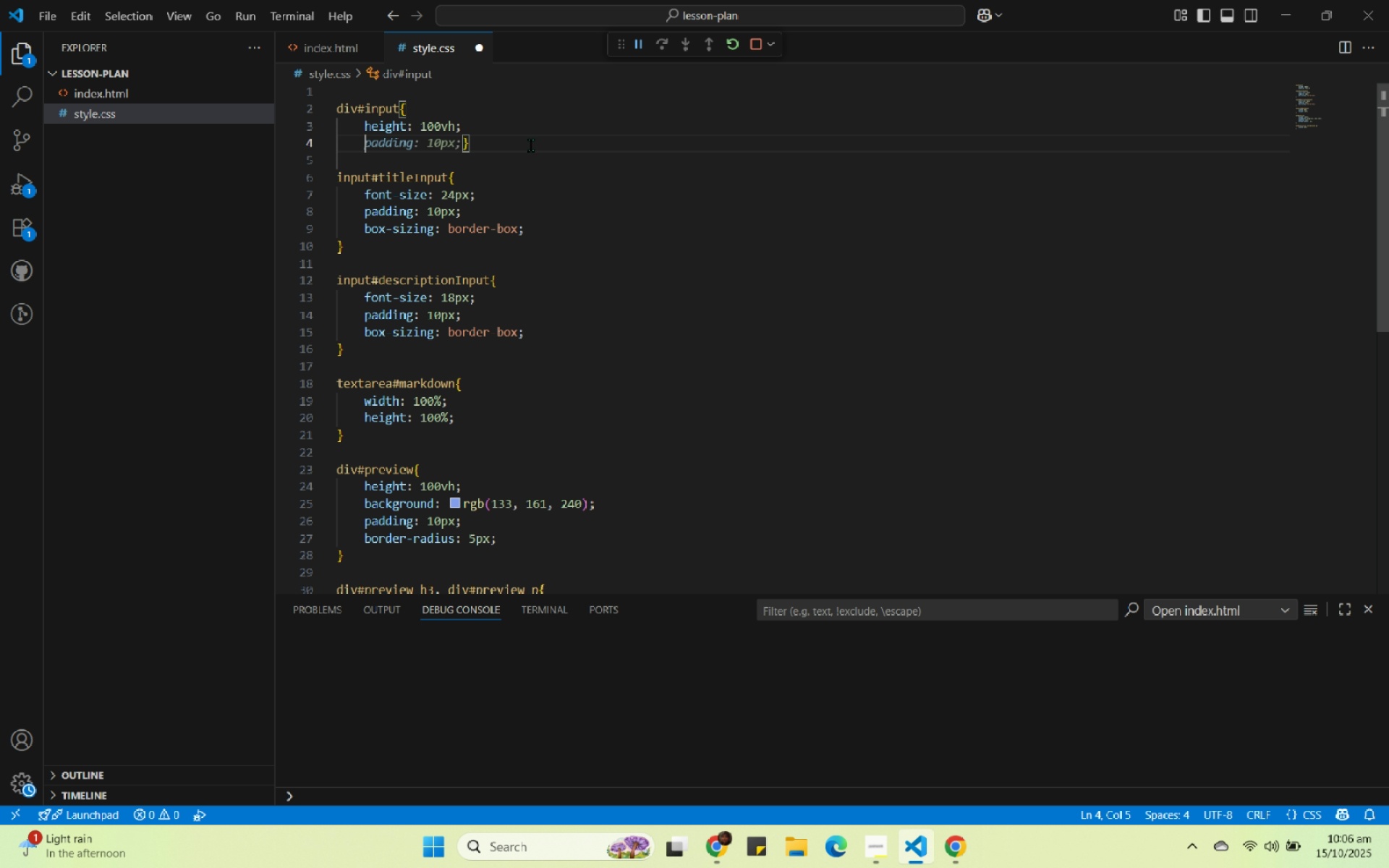 
key(Control+Z)
 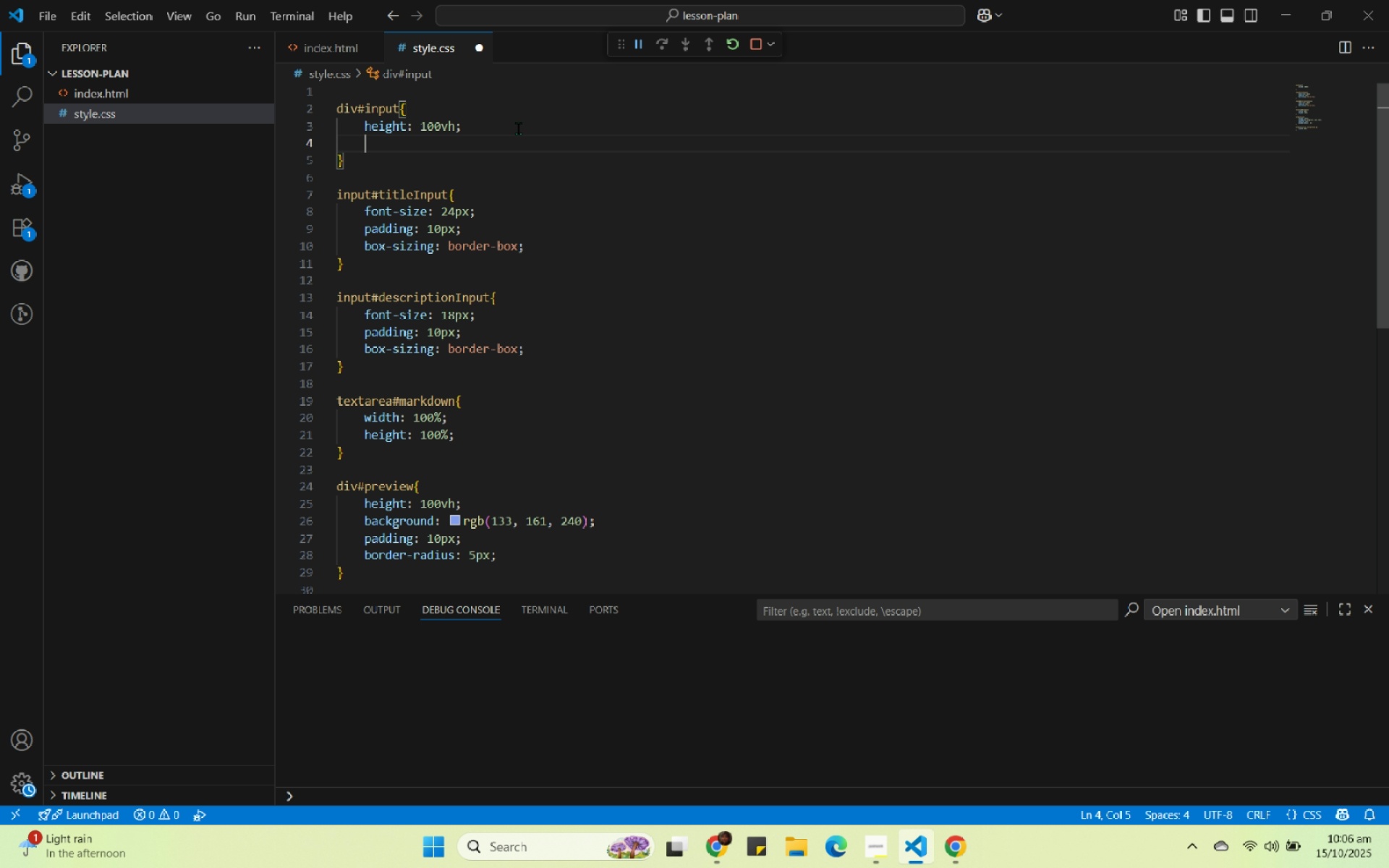 
left_click_drag(start_coordinate=[544, 118], to_coordinate=[551, 136])
 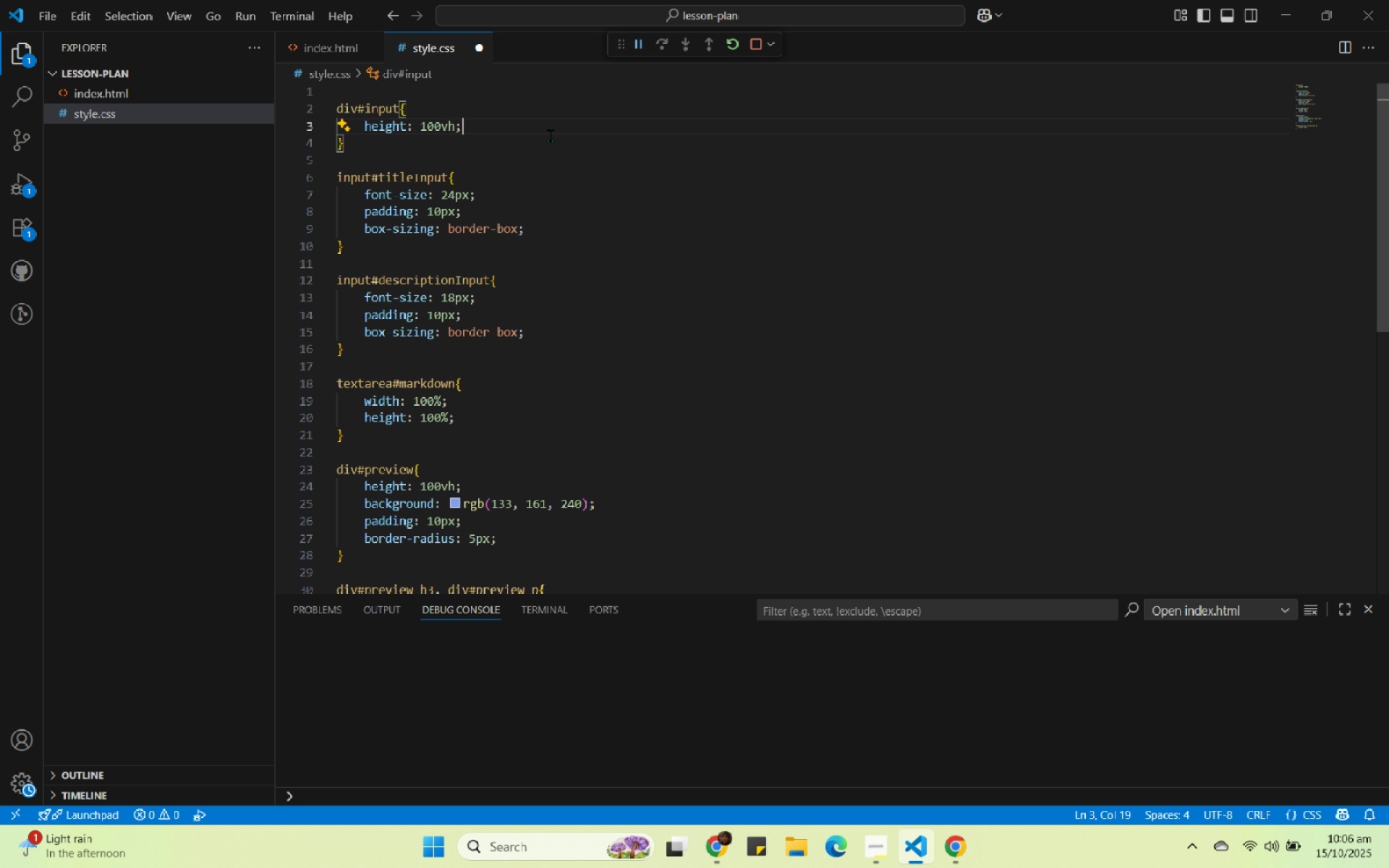 
key(Delete)
 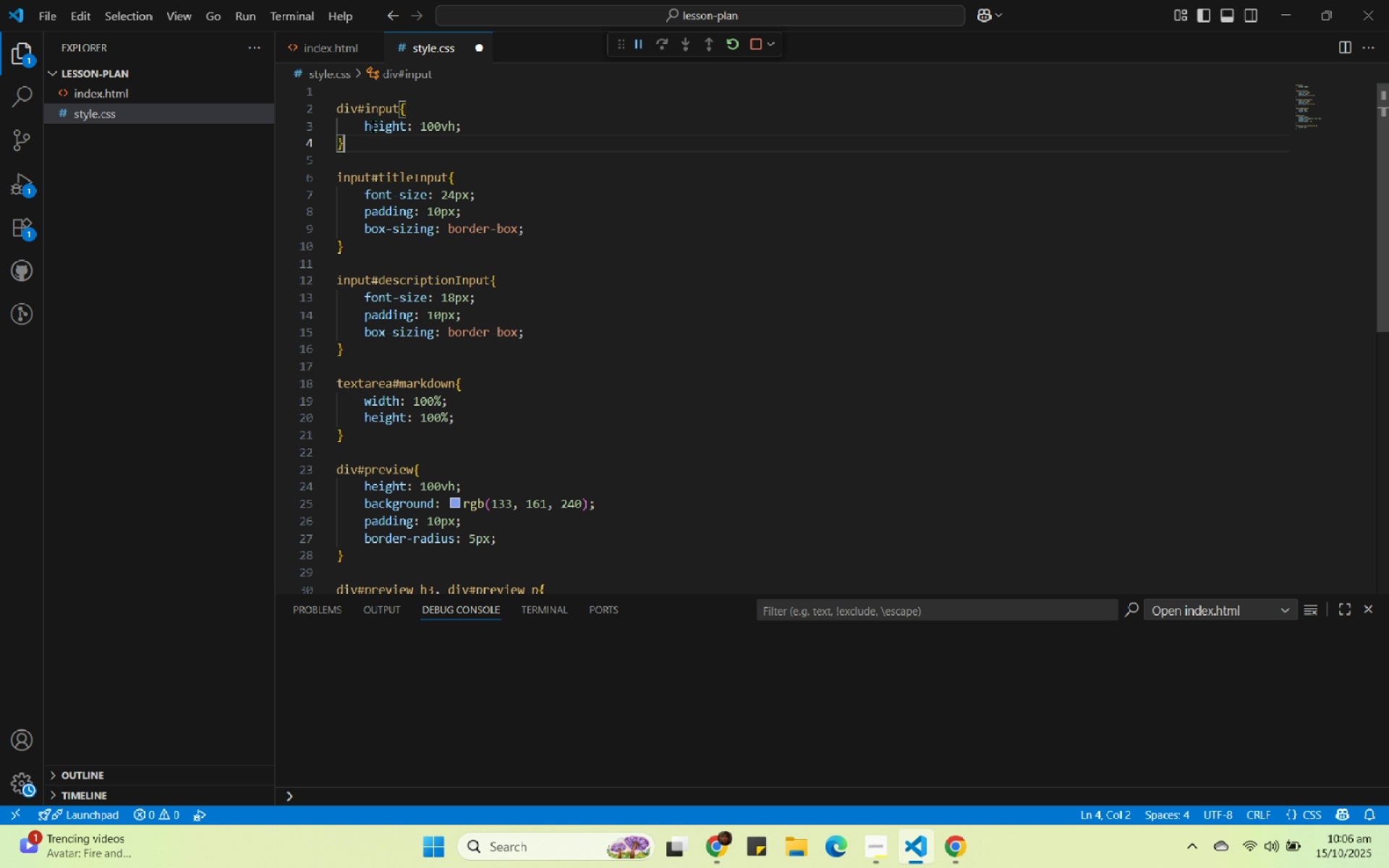 
left_click([340, 103])
 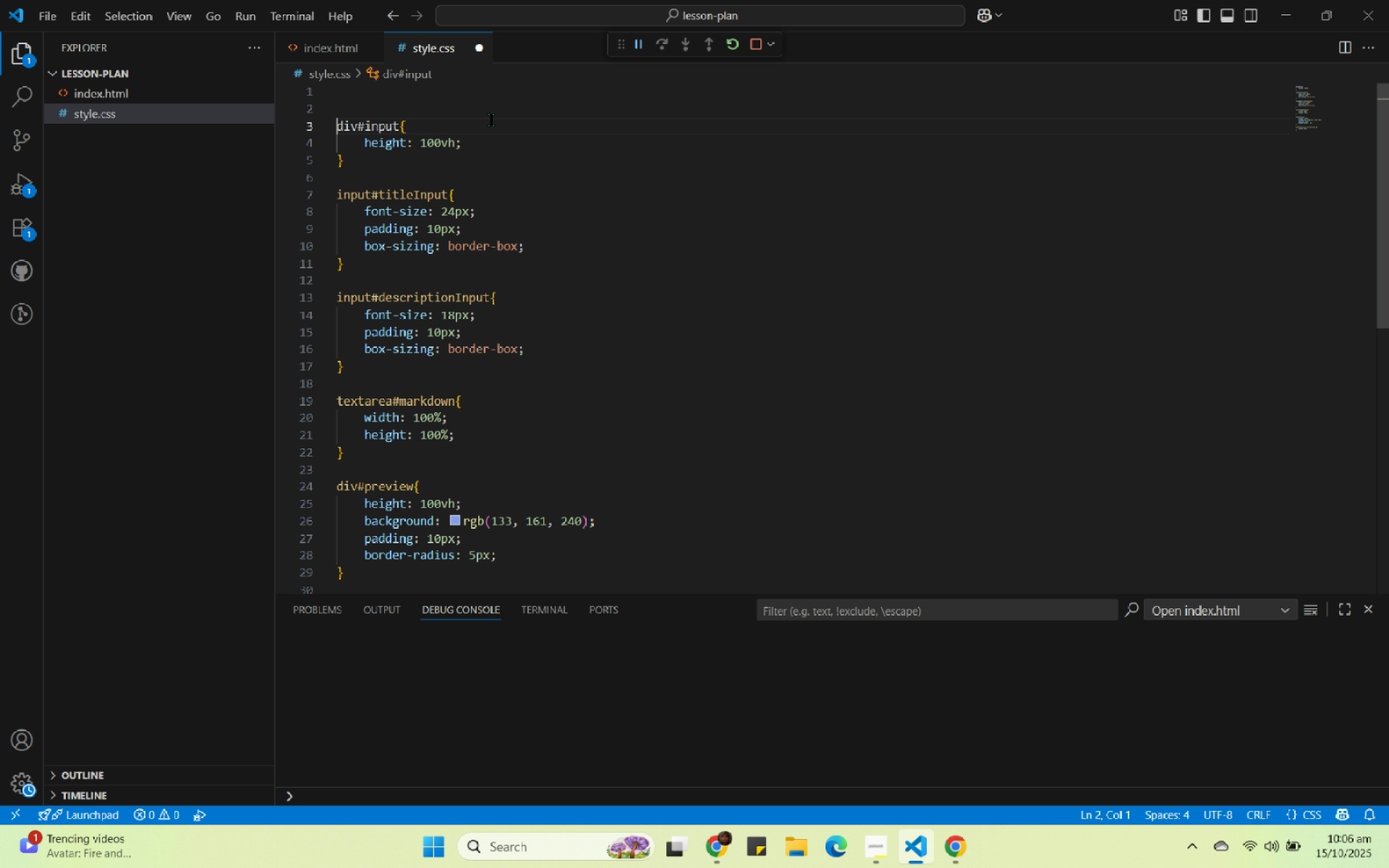 
key(Enter)
 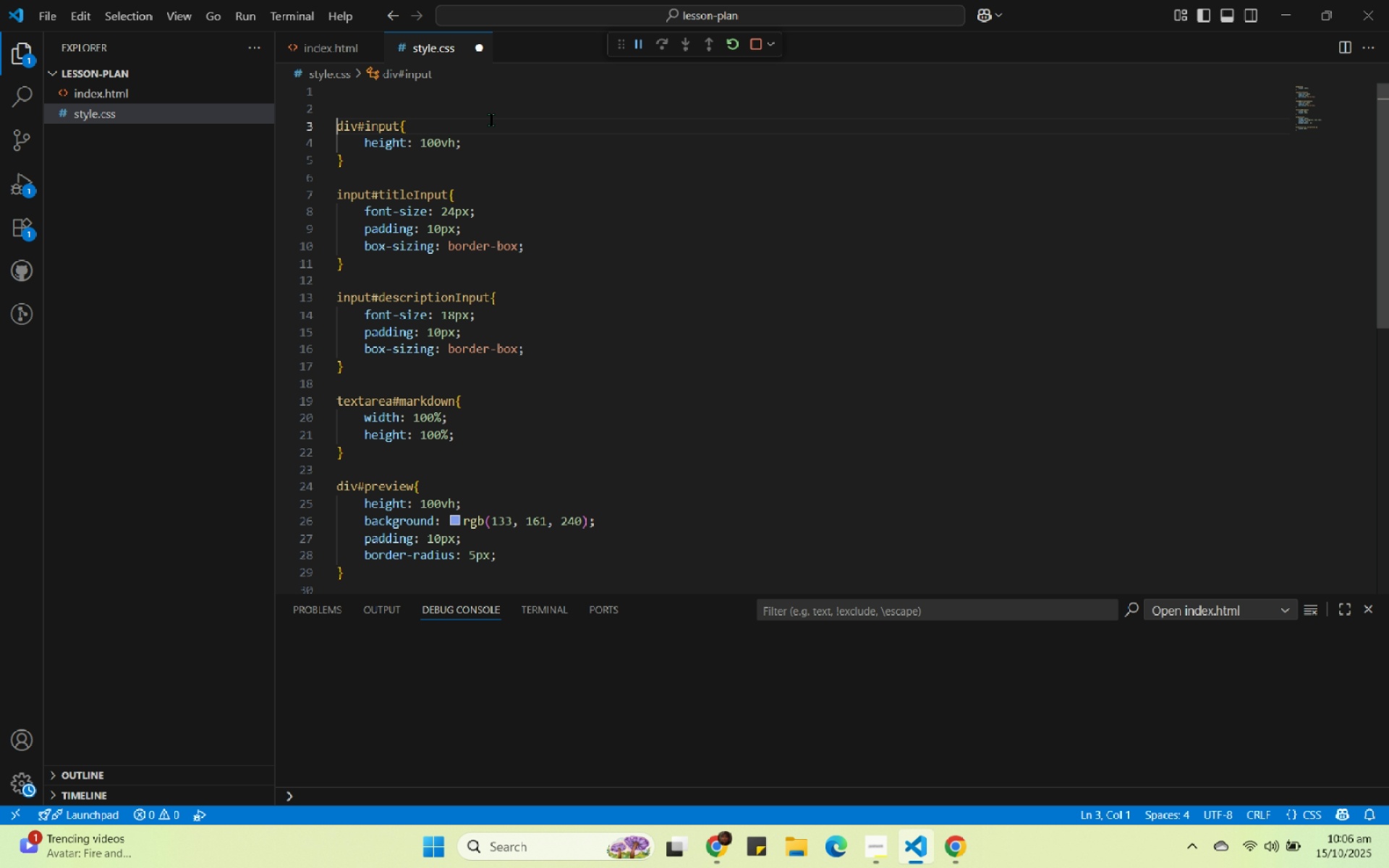 
key(ArrowUp)
 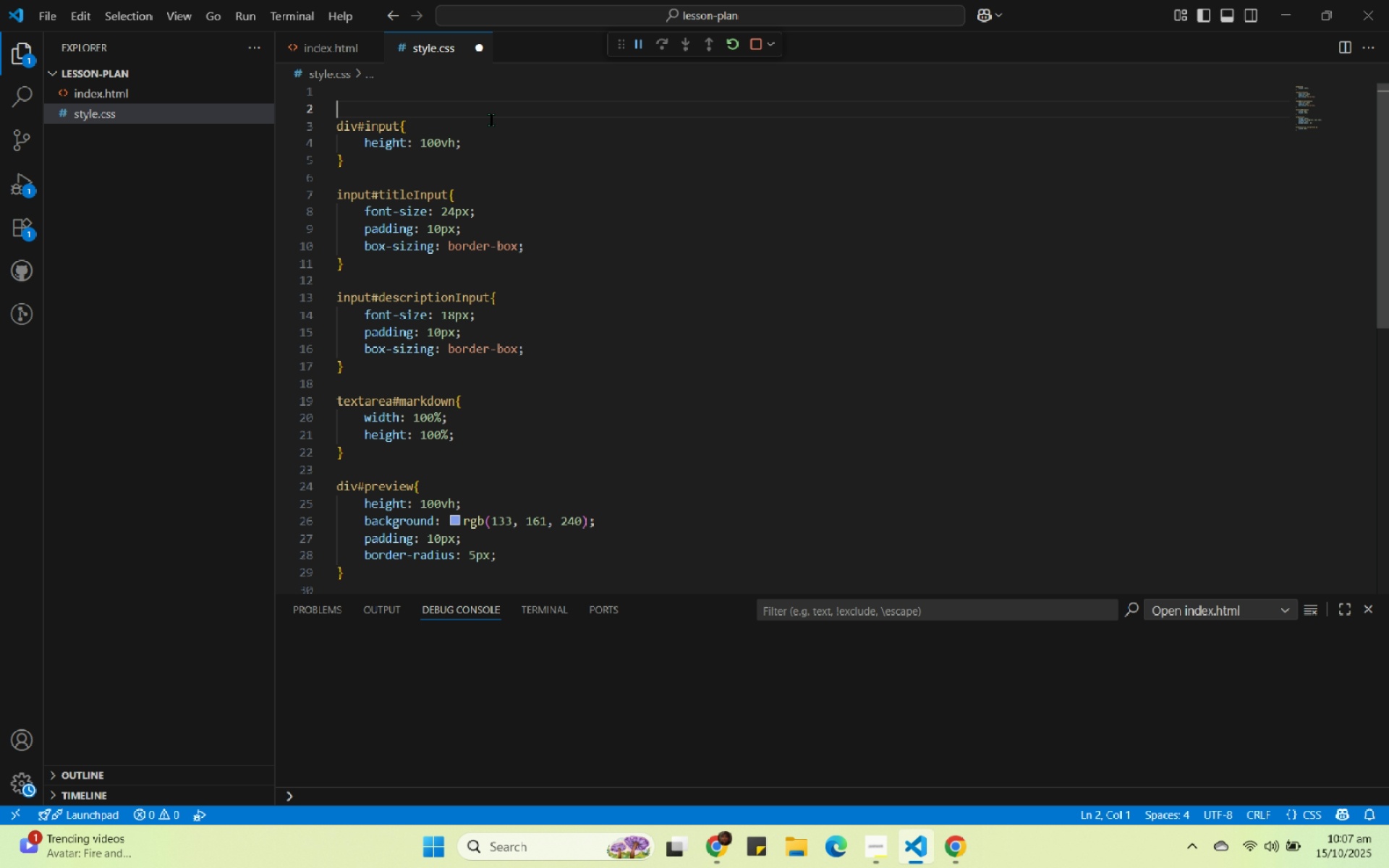 
key(Enter)
 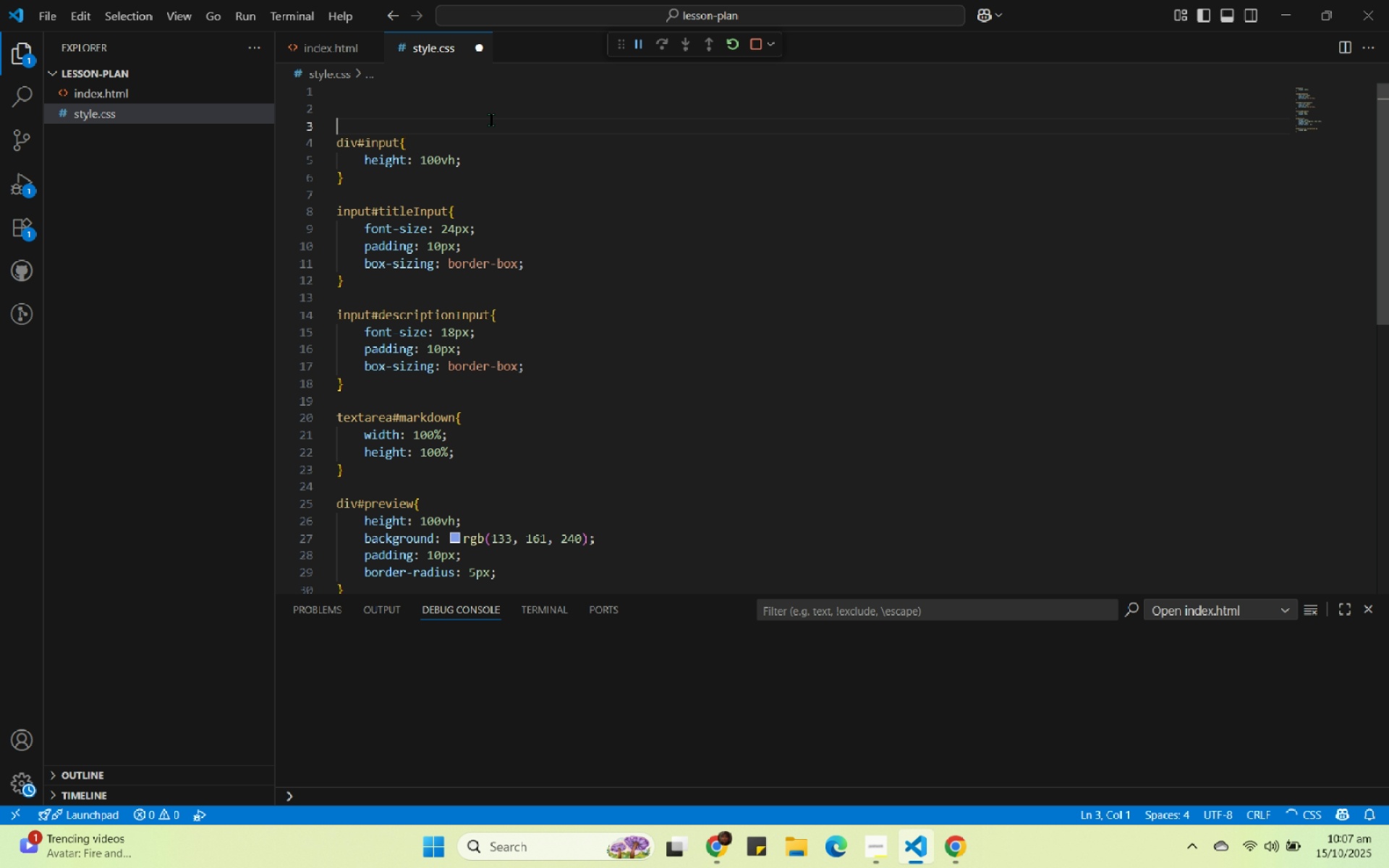 
key(ArrowUp)
 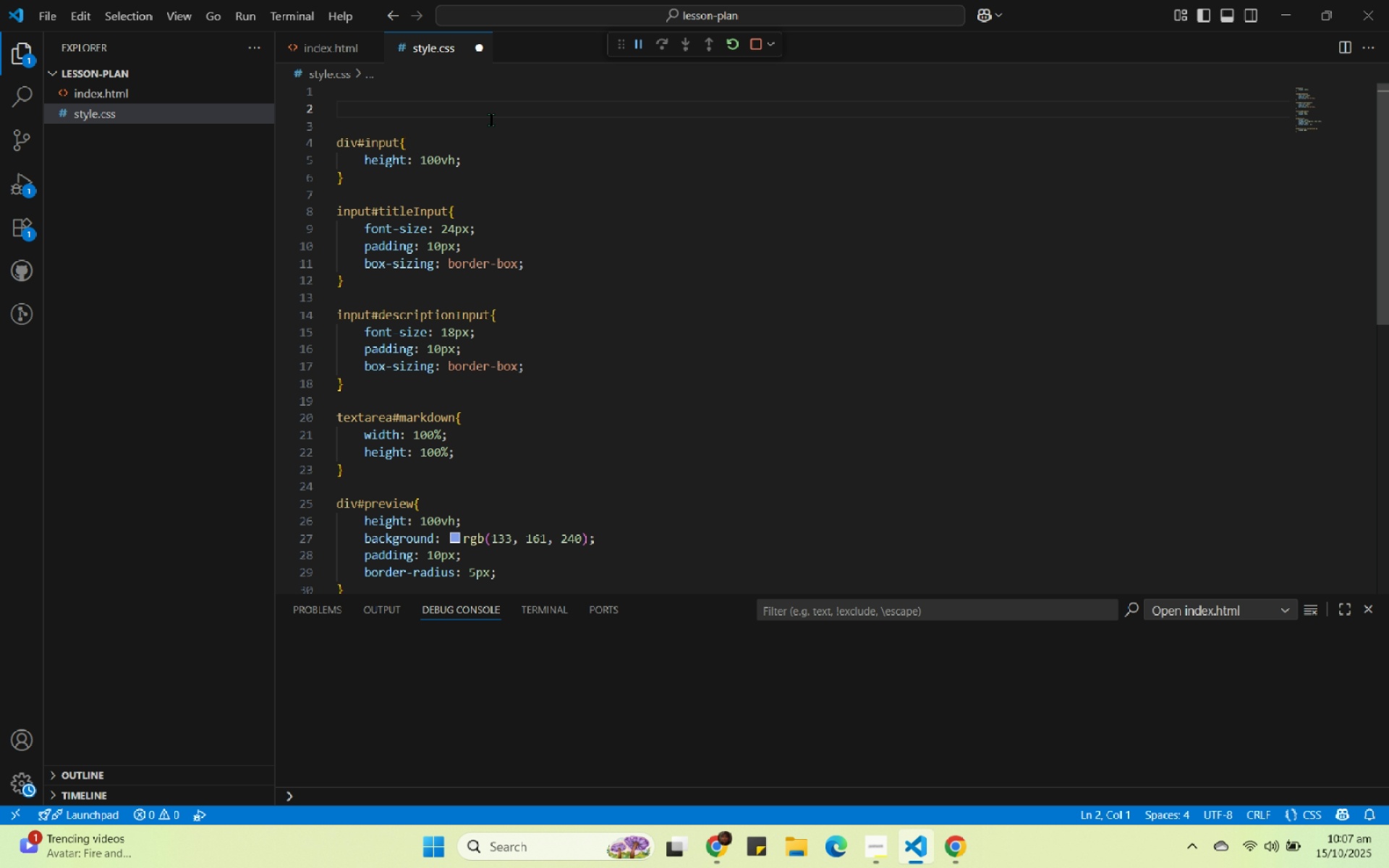 
type(ip)
 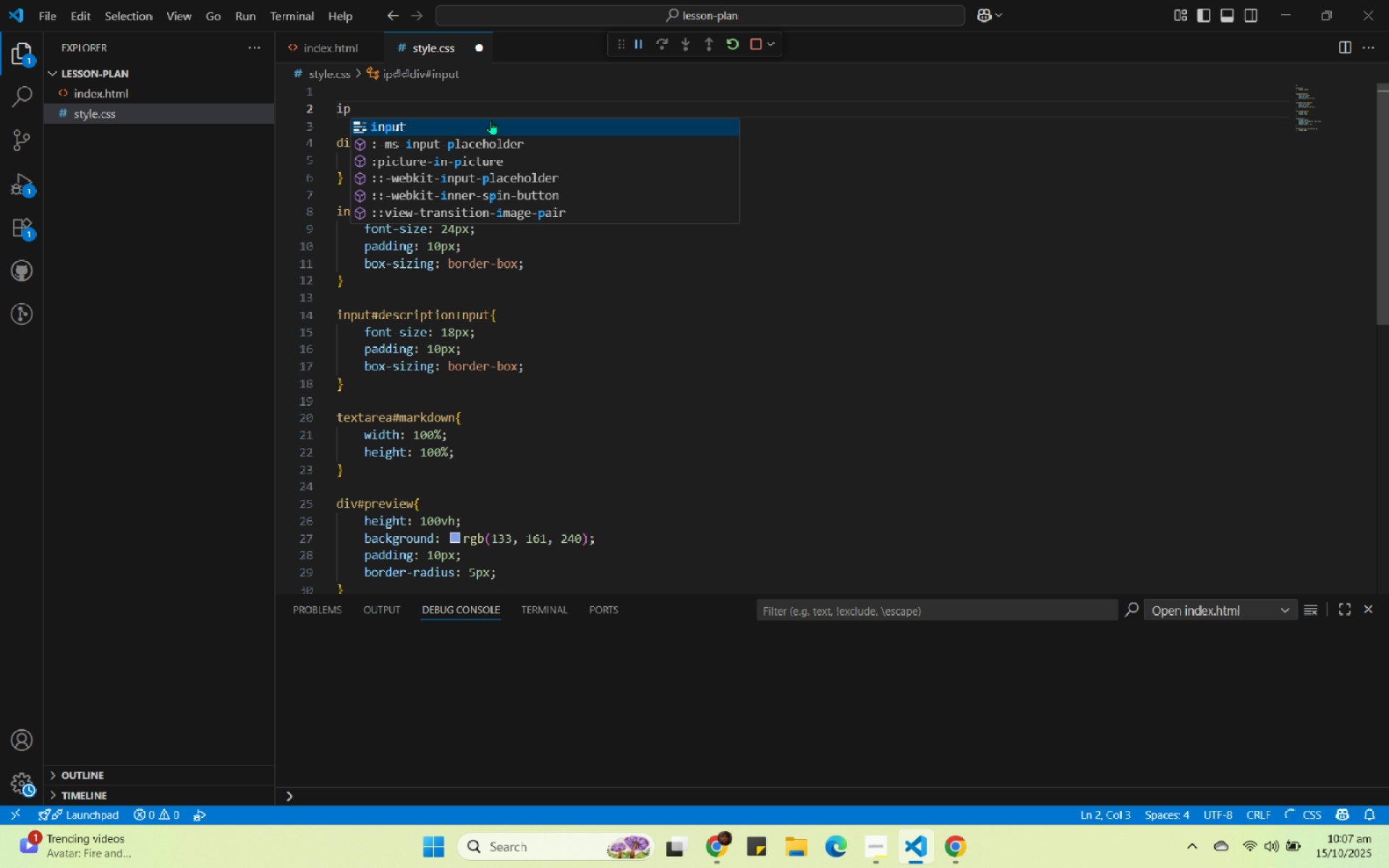 
key(Enter)
 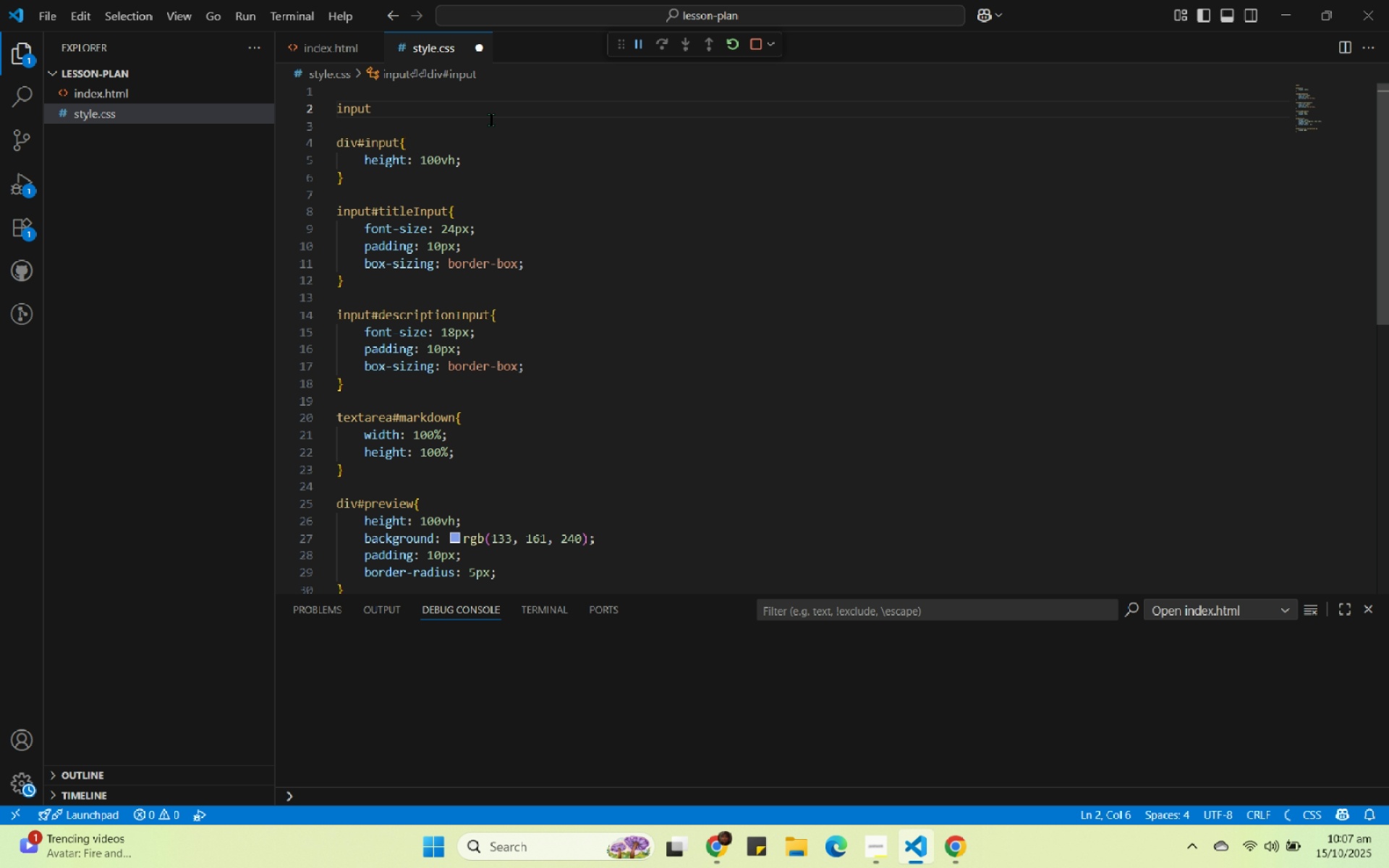 
hold_key(key=ShiftRight, duration=0.55)
 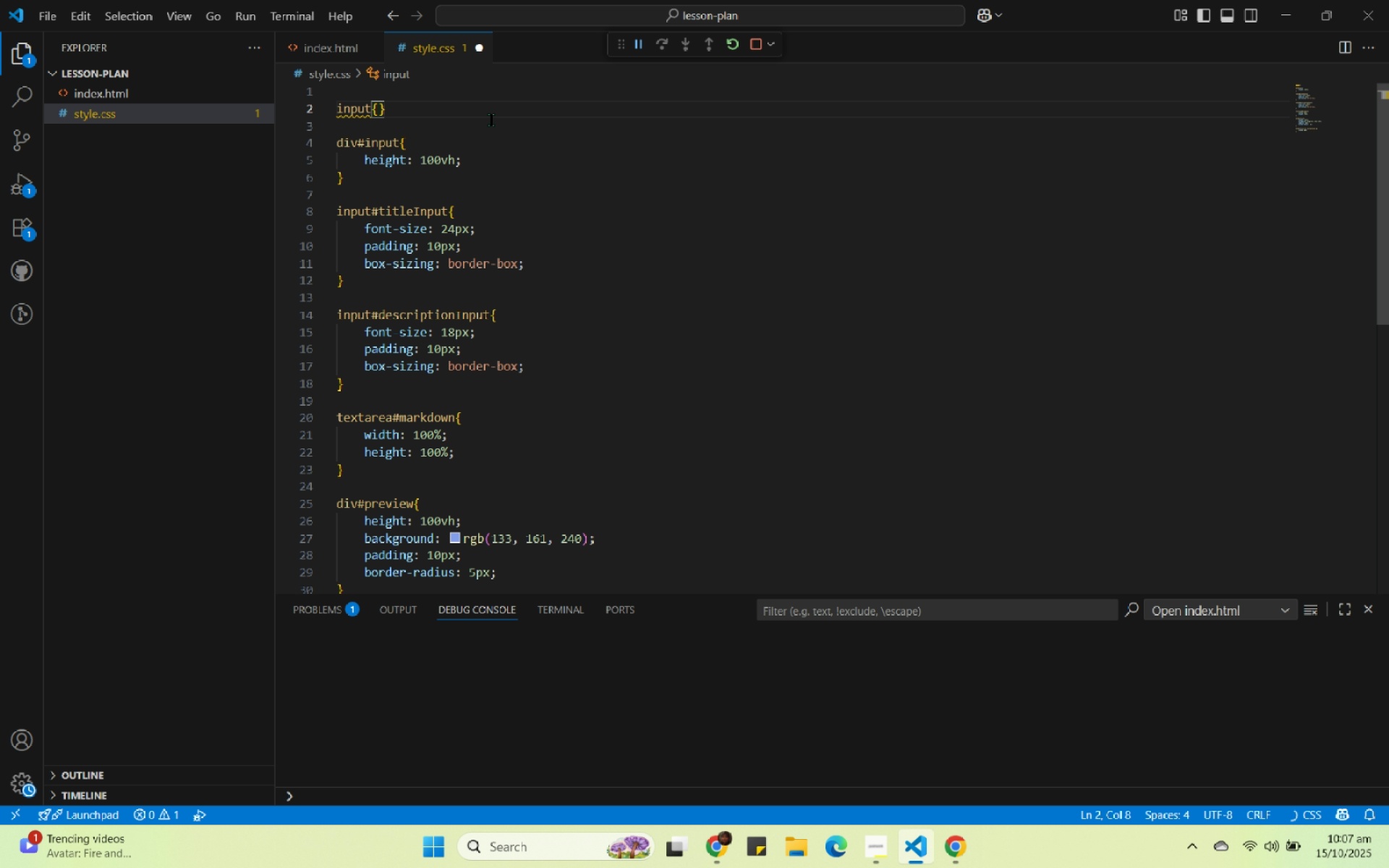 
key(BracketLeft)
 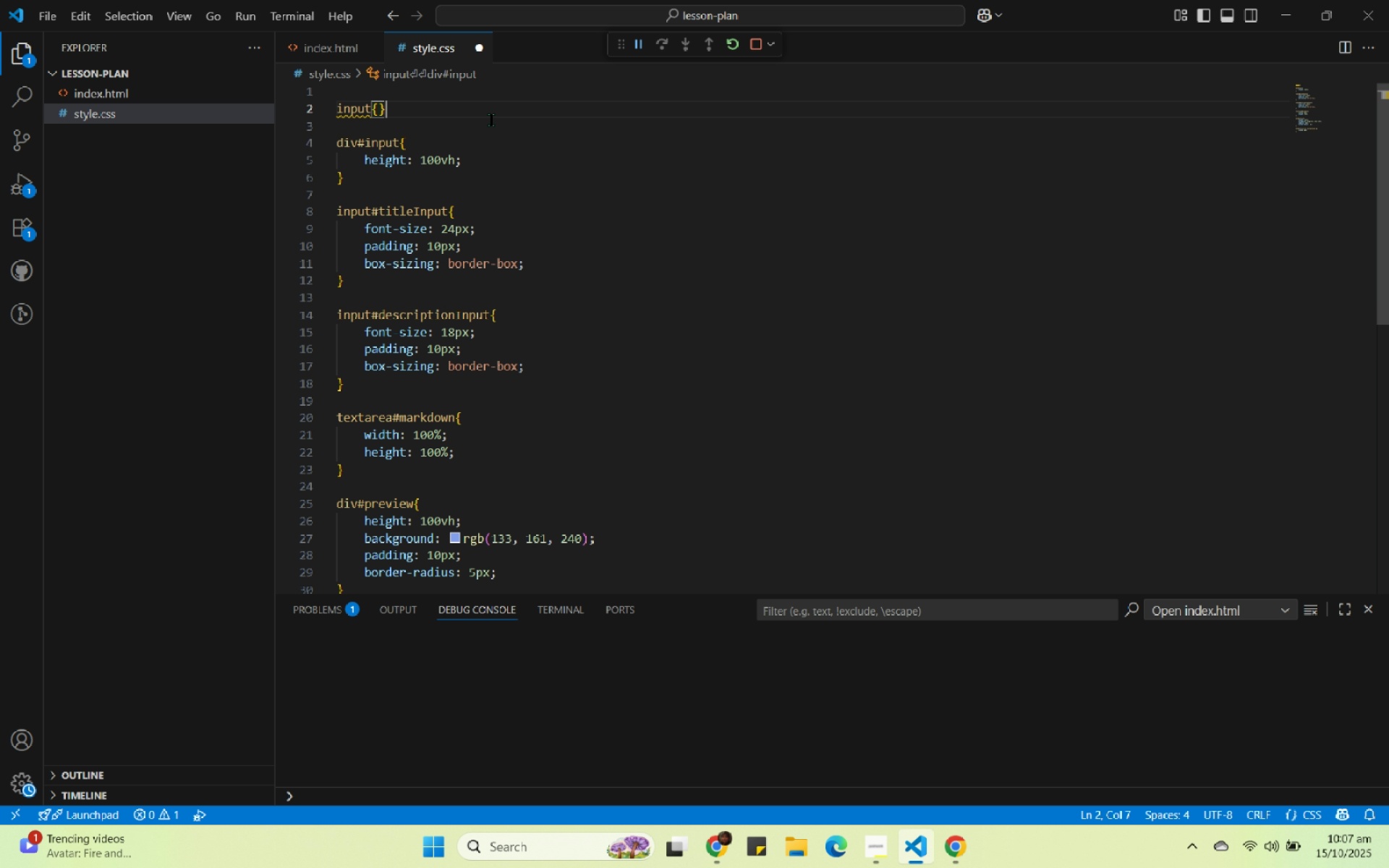 
key(BracketRight)
 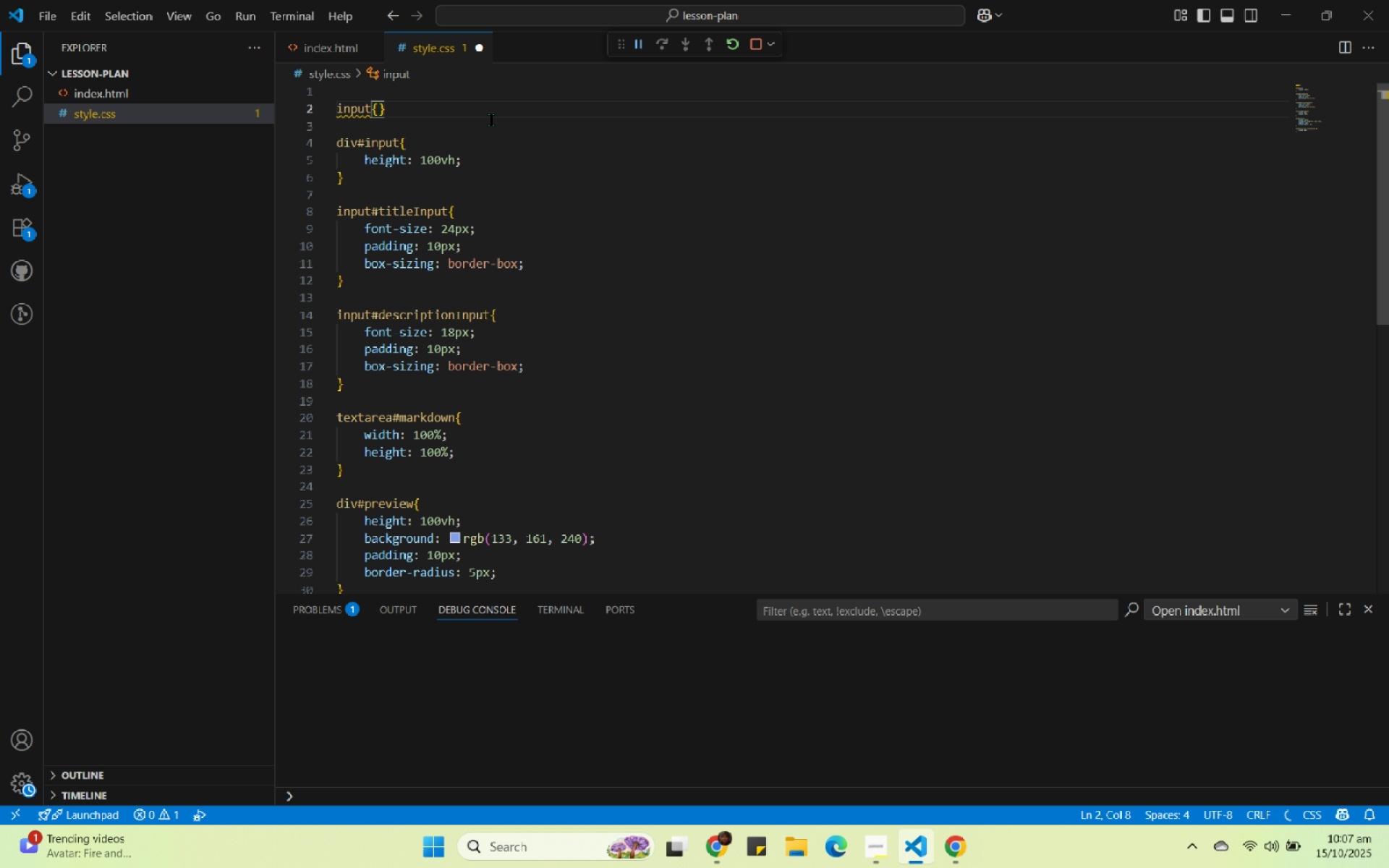 
key(ArrowLeft)
 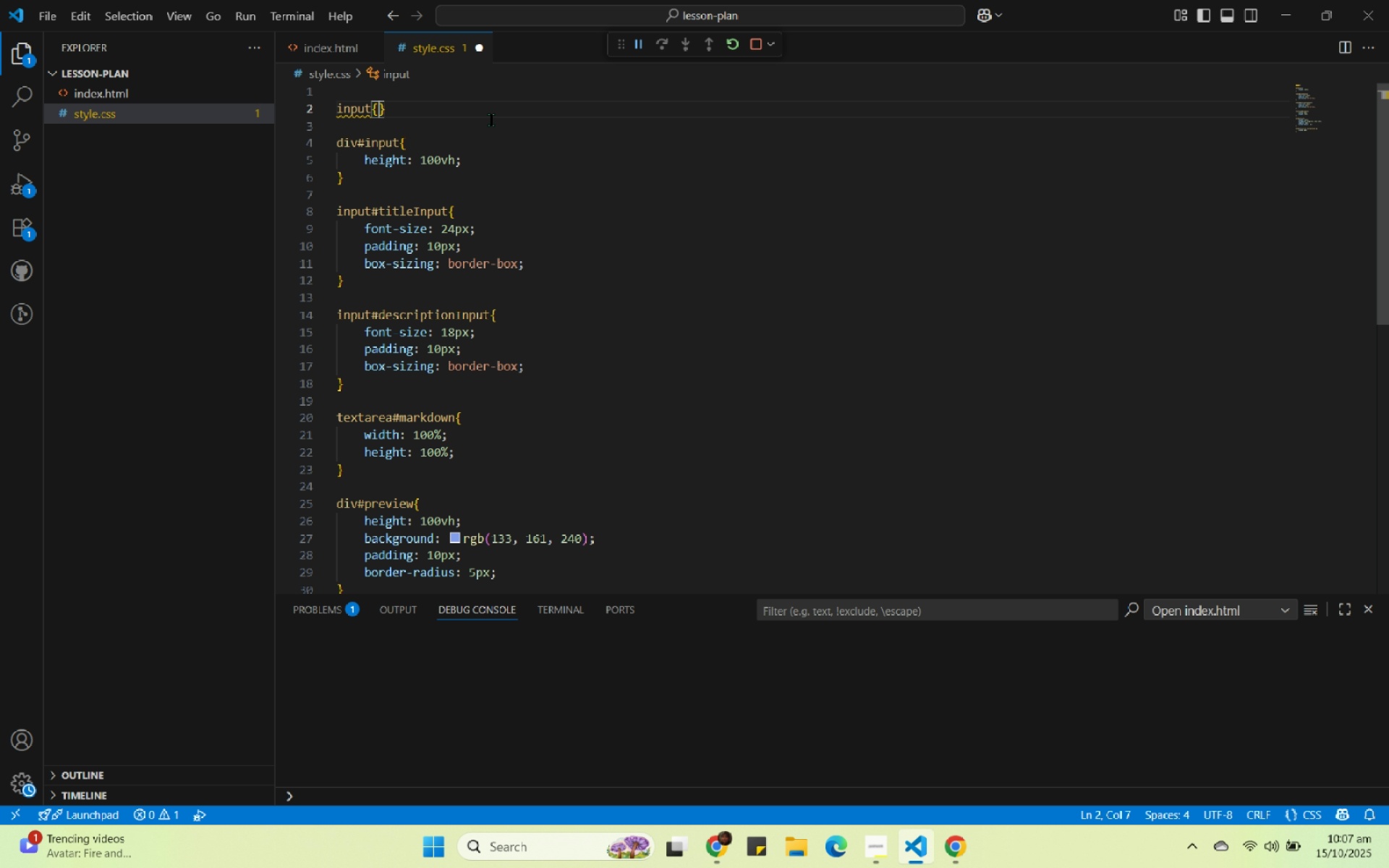 
key(Control+ControlLeft)
 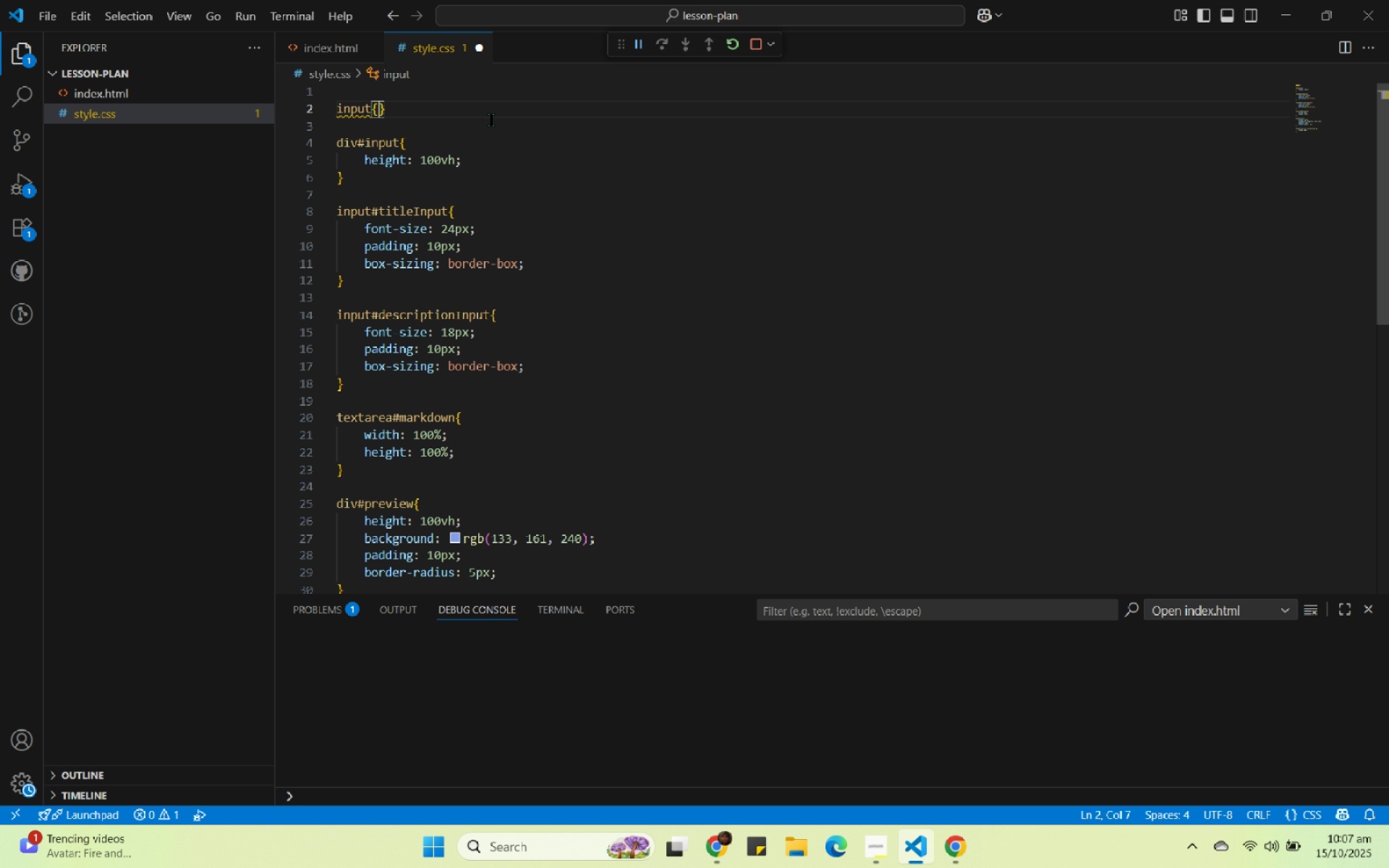 
key(Control+V)
 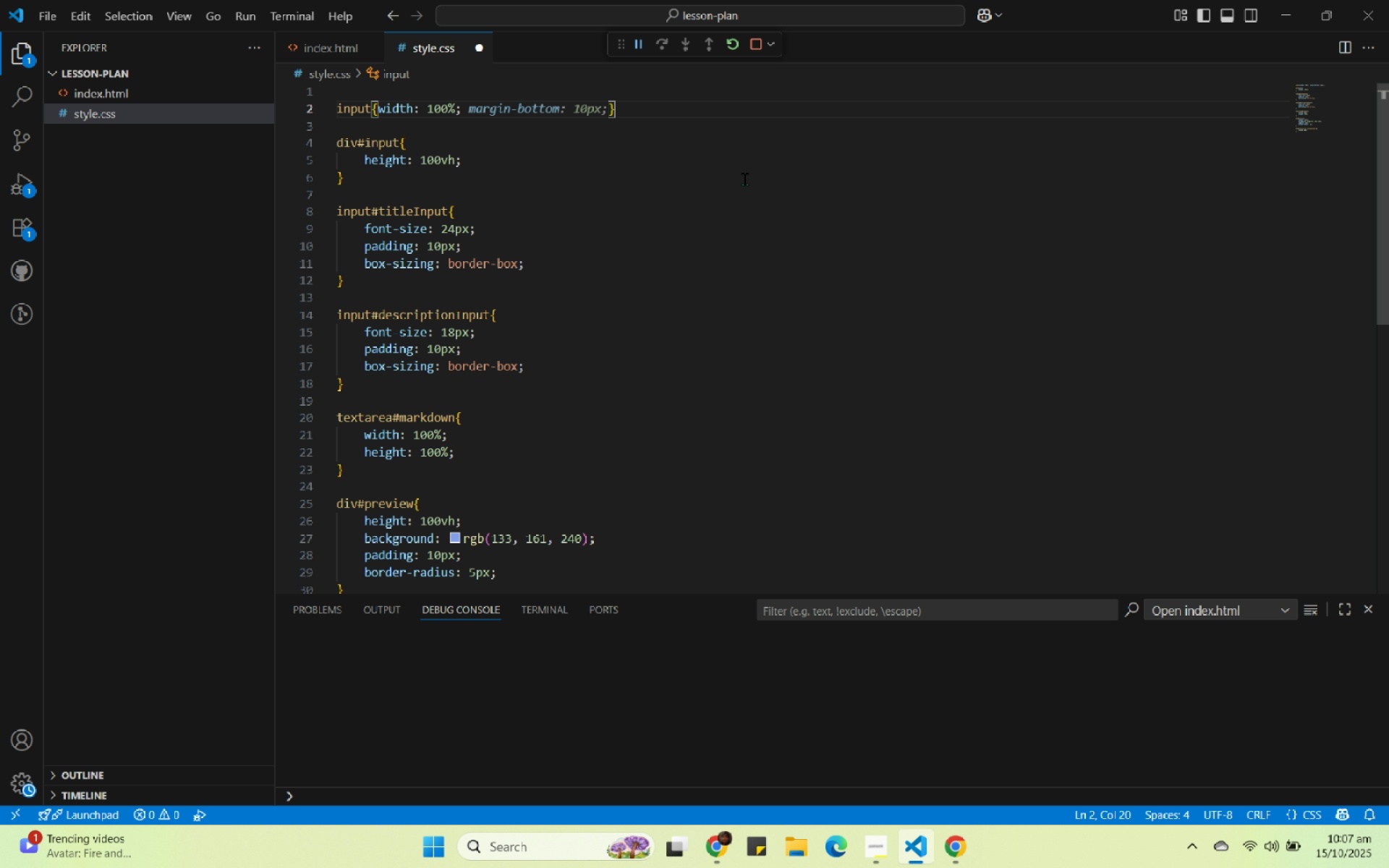 
key(Tab)
 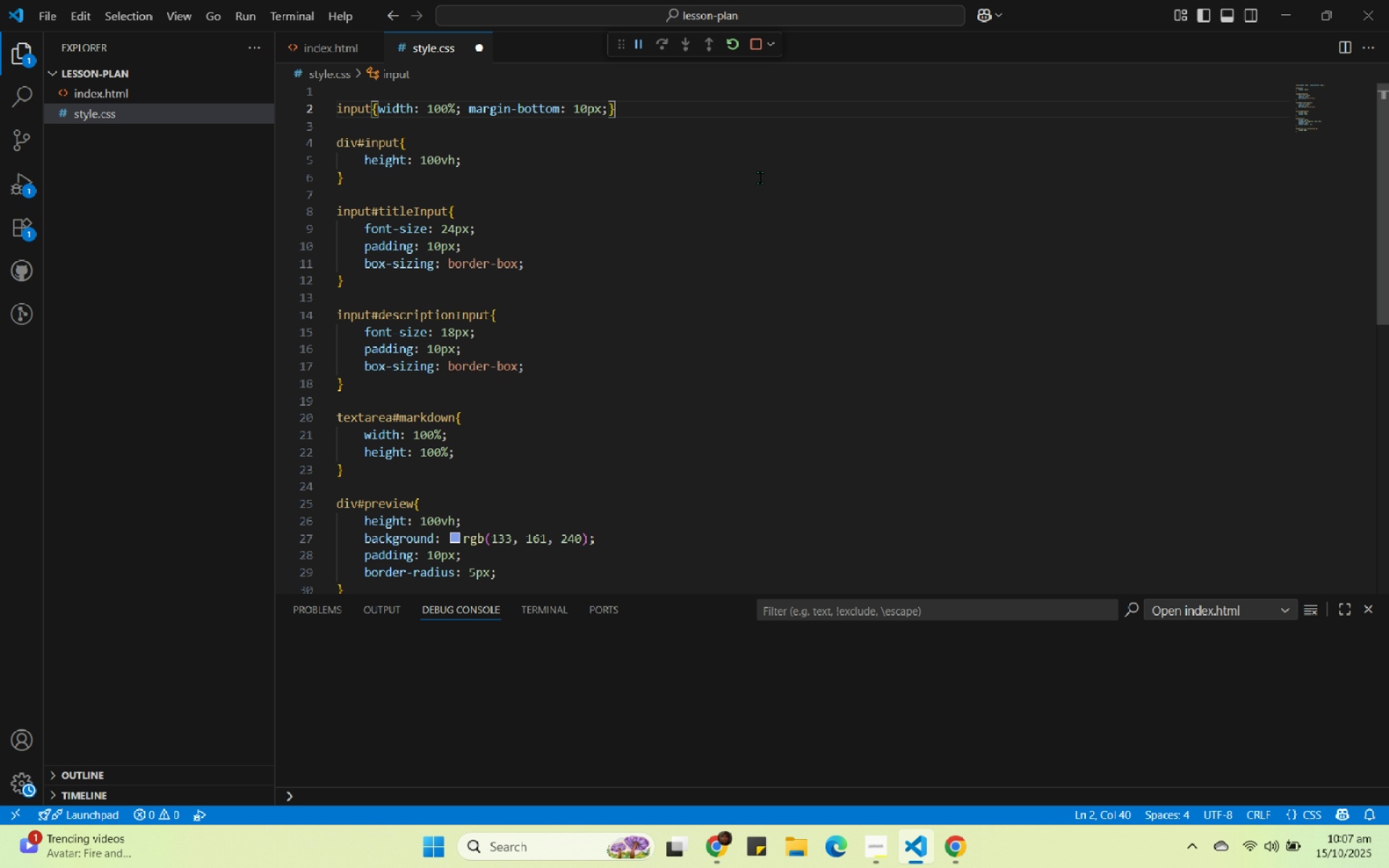 
key(Control+S)
 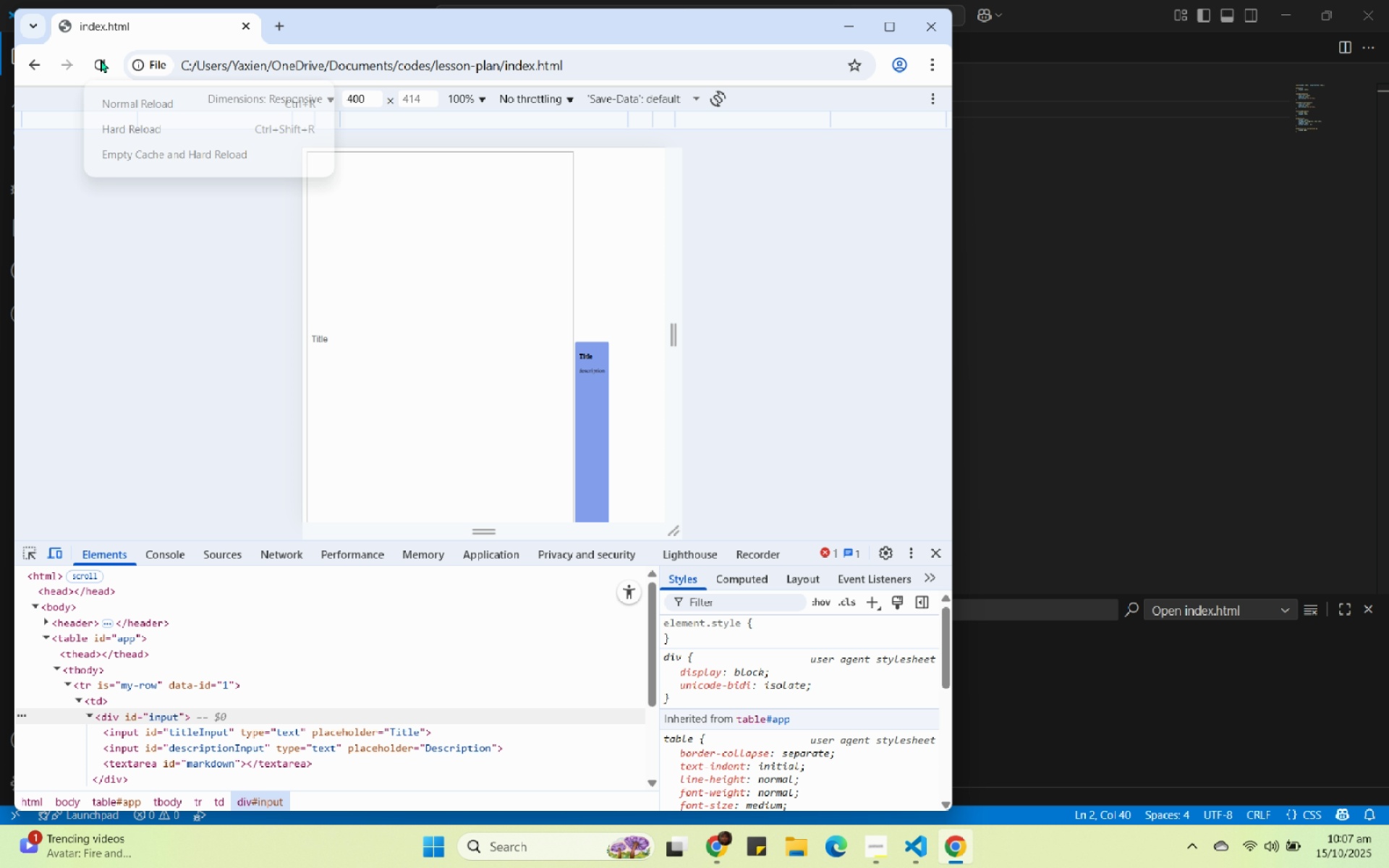 
left_click([137, 147])
 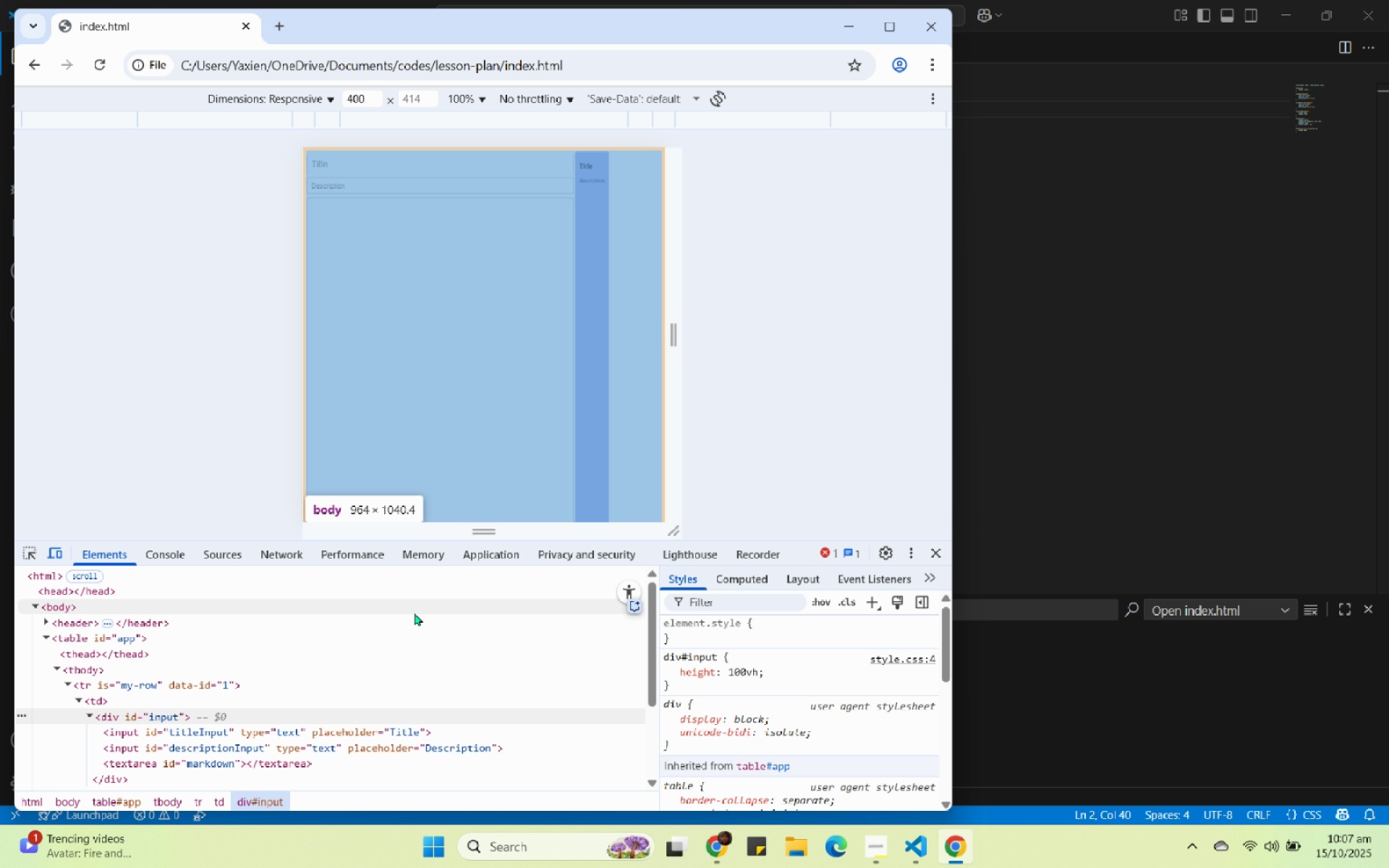 
wait(6.94)
 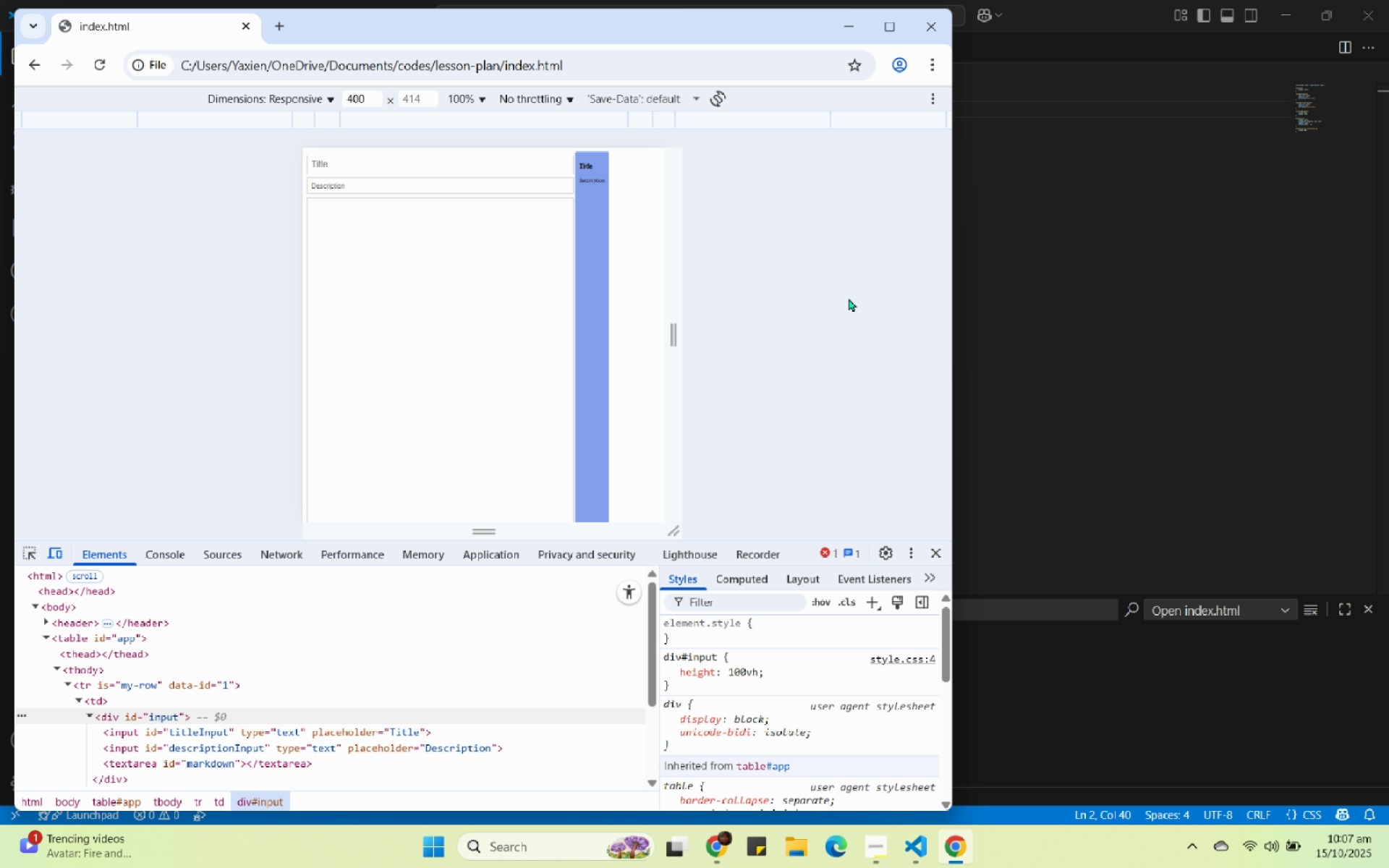 
left_click([1219, 254])
 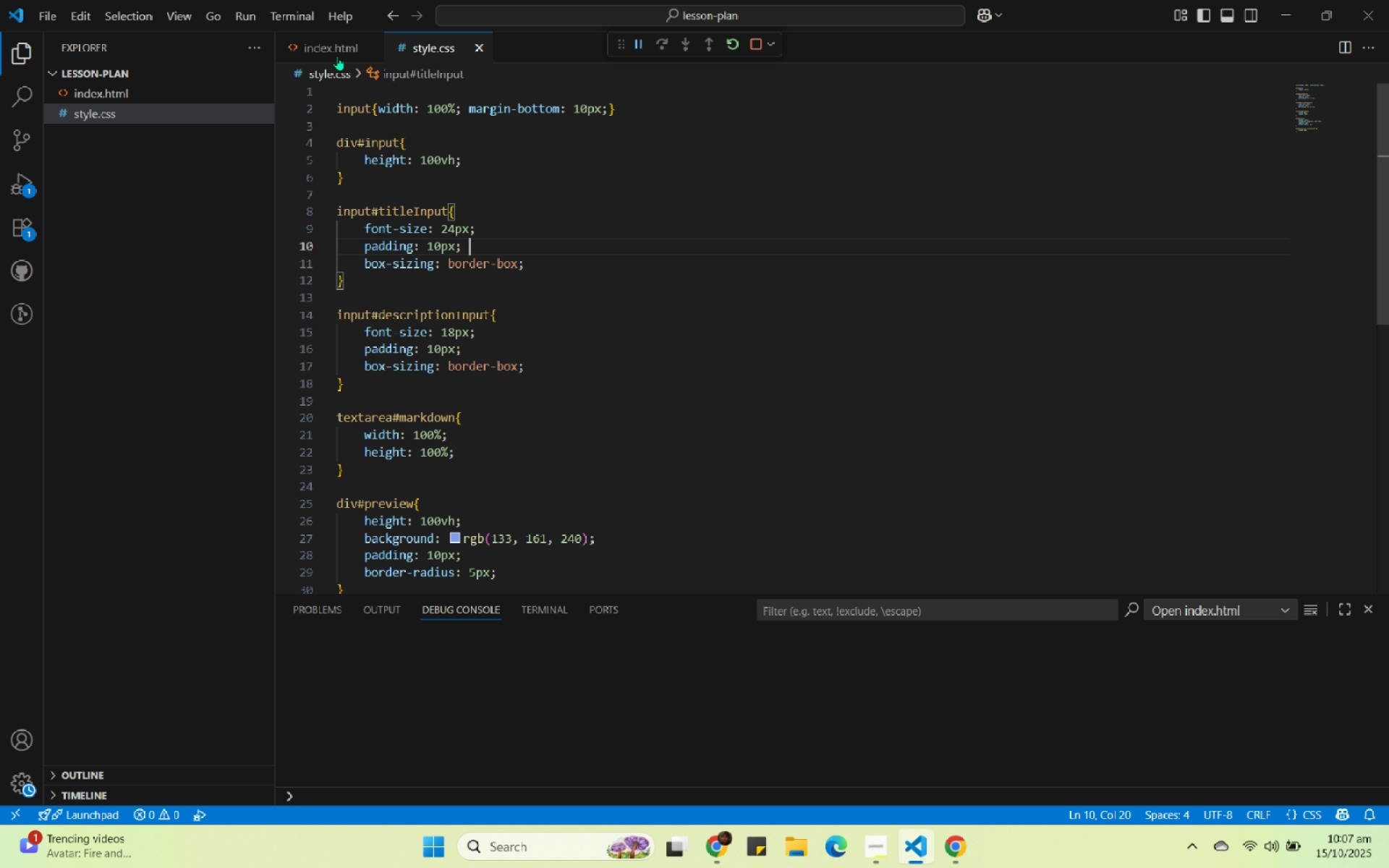 
left_click([338, 42])
 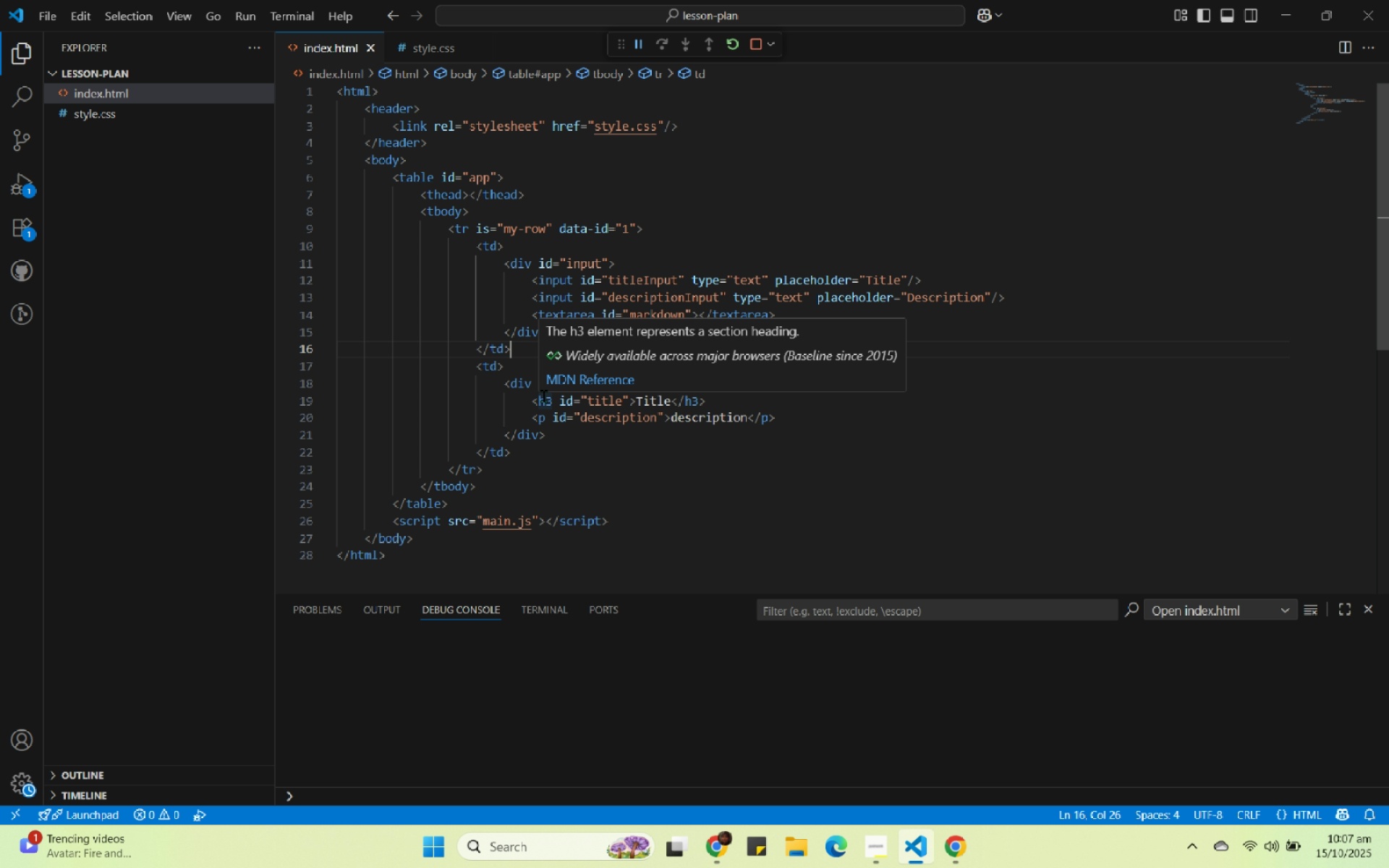 
double_click([544, 396])
 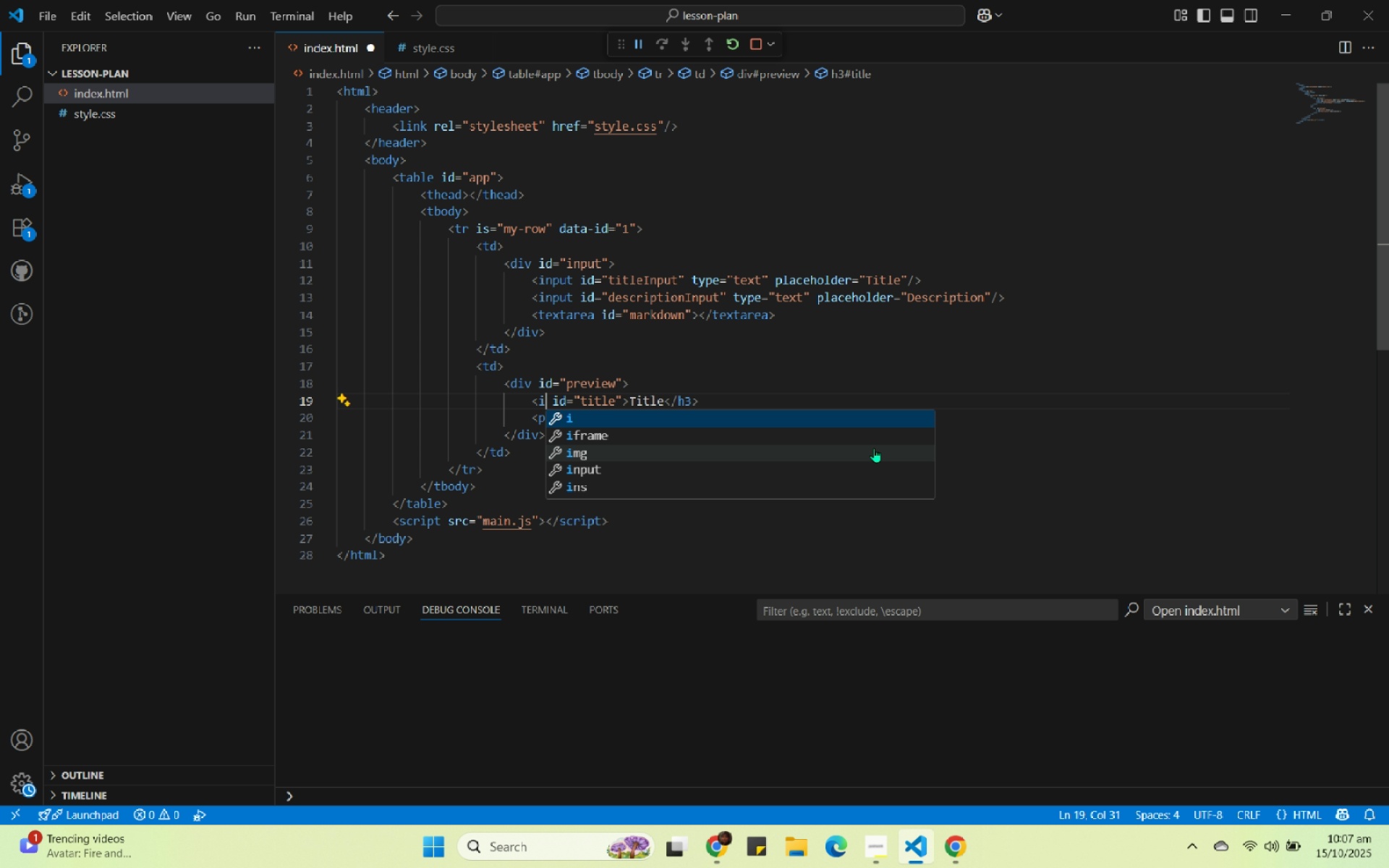 
type(input)
 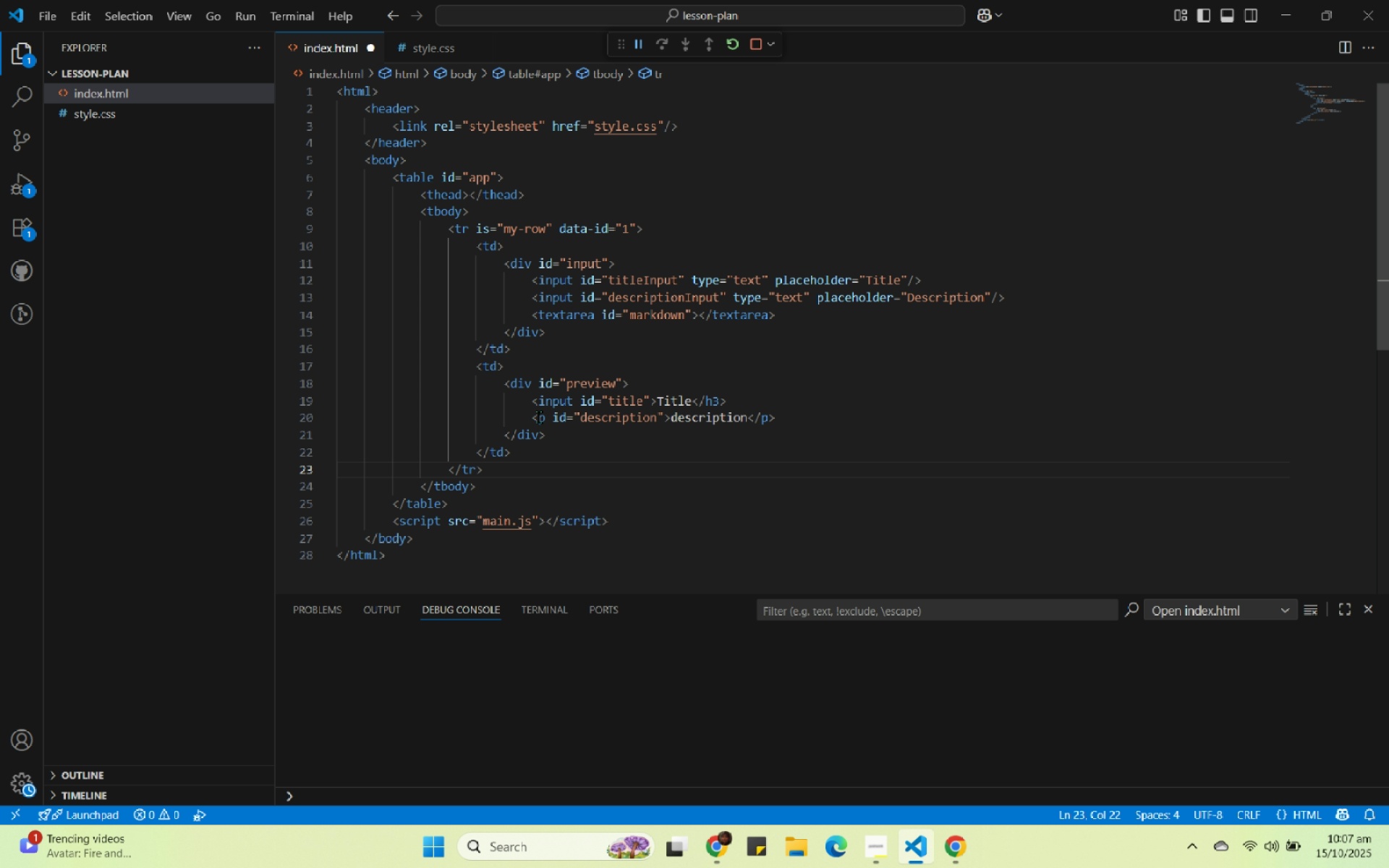 
double_click([543, 419])
 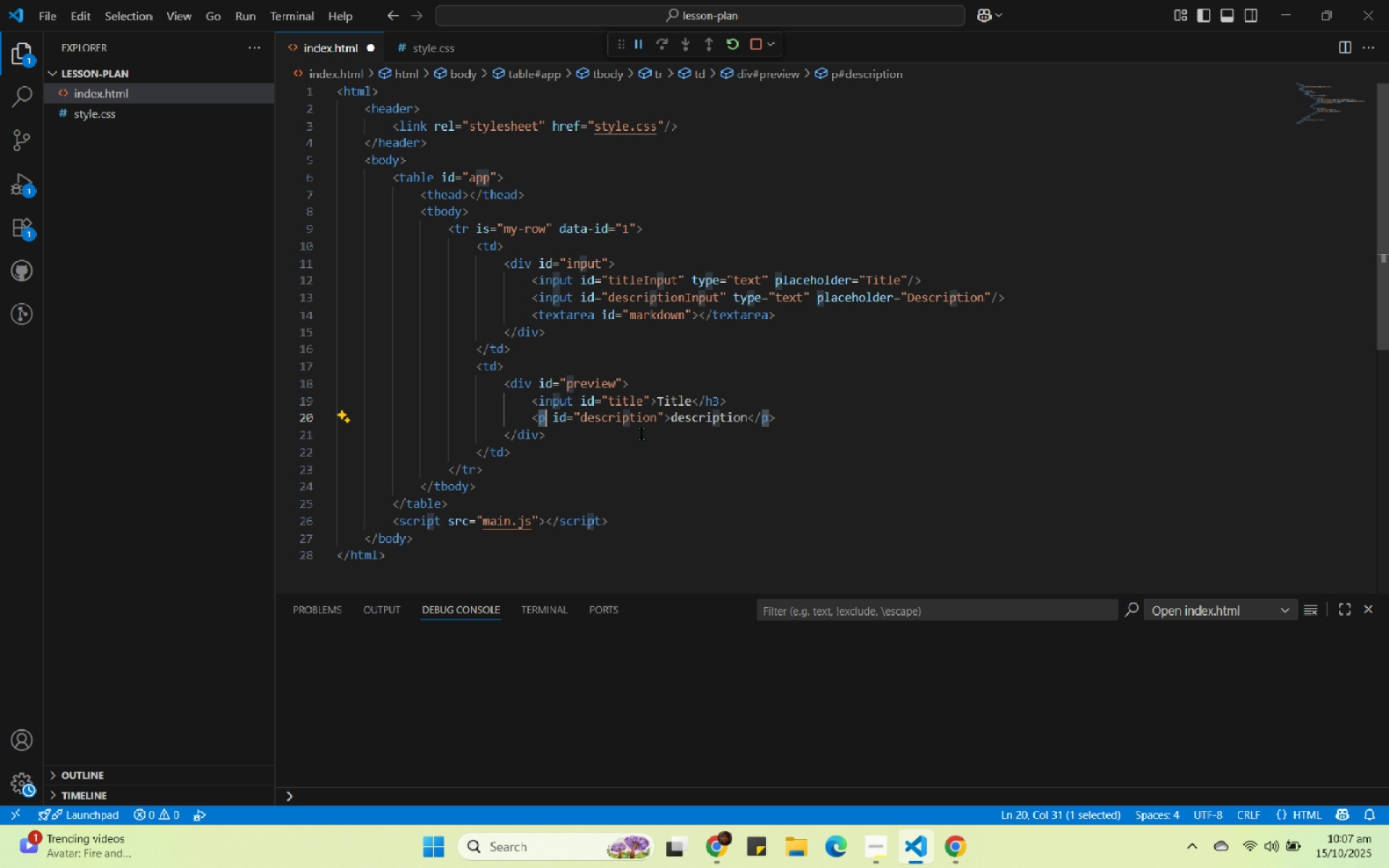 
type(input)
 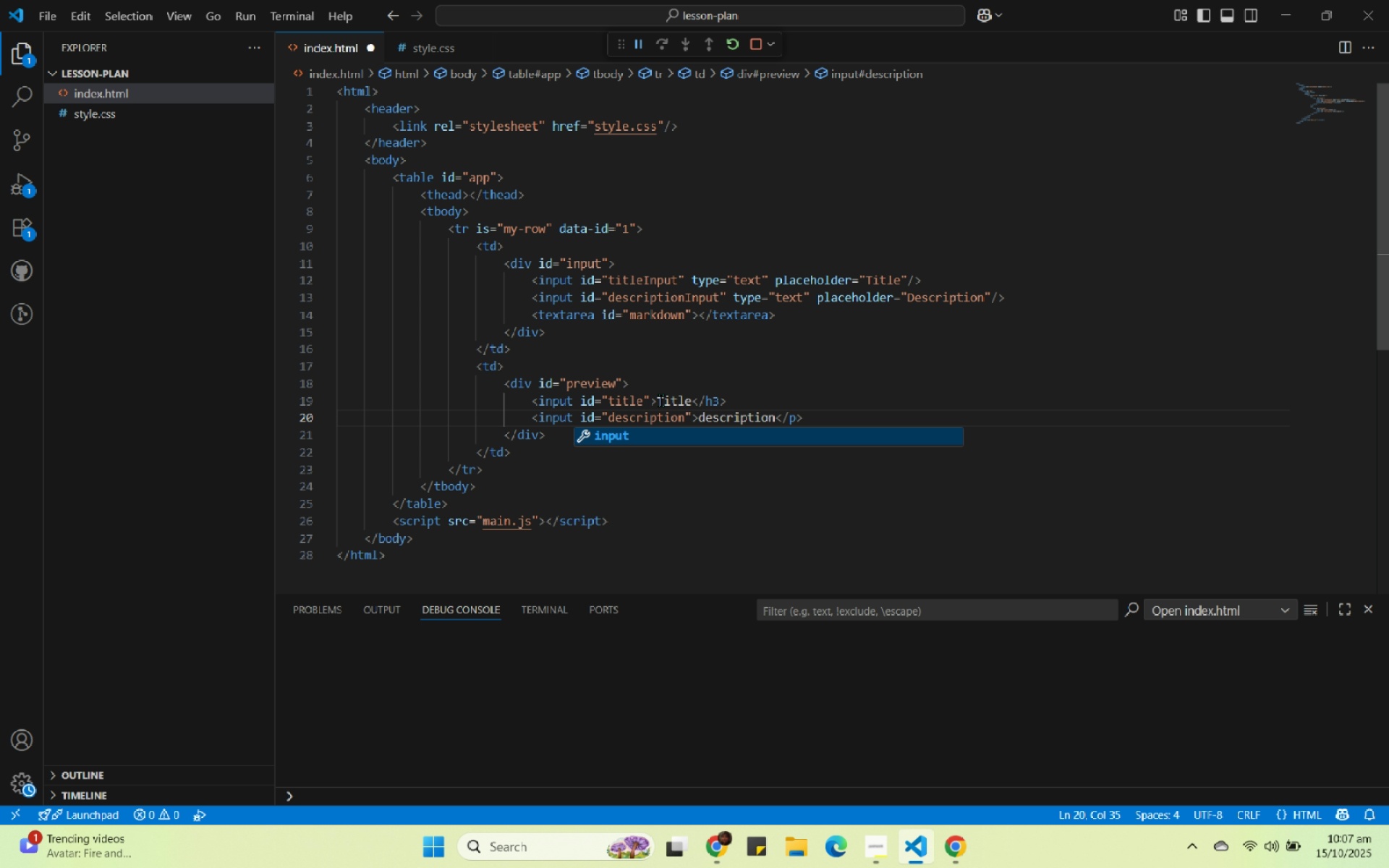 
left_click([652, 400])
 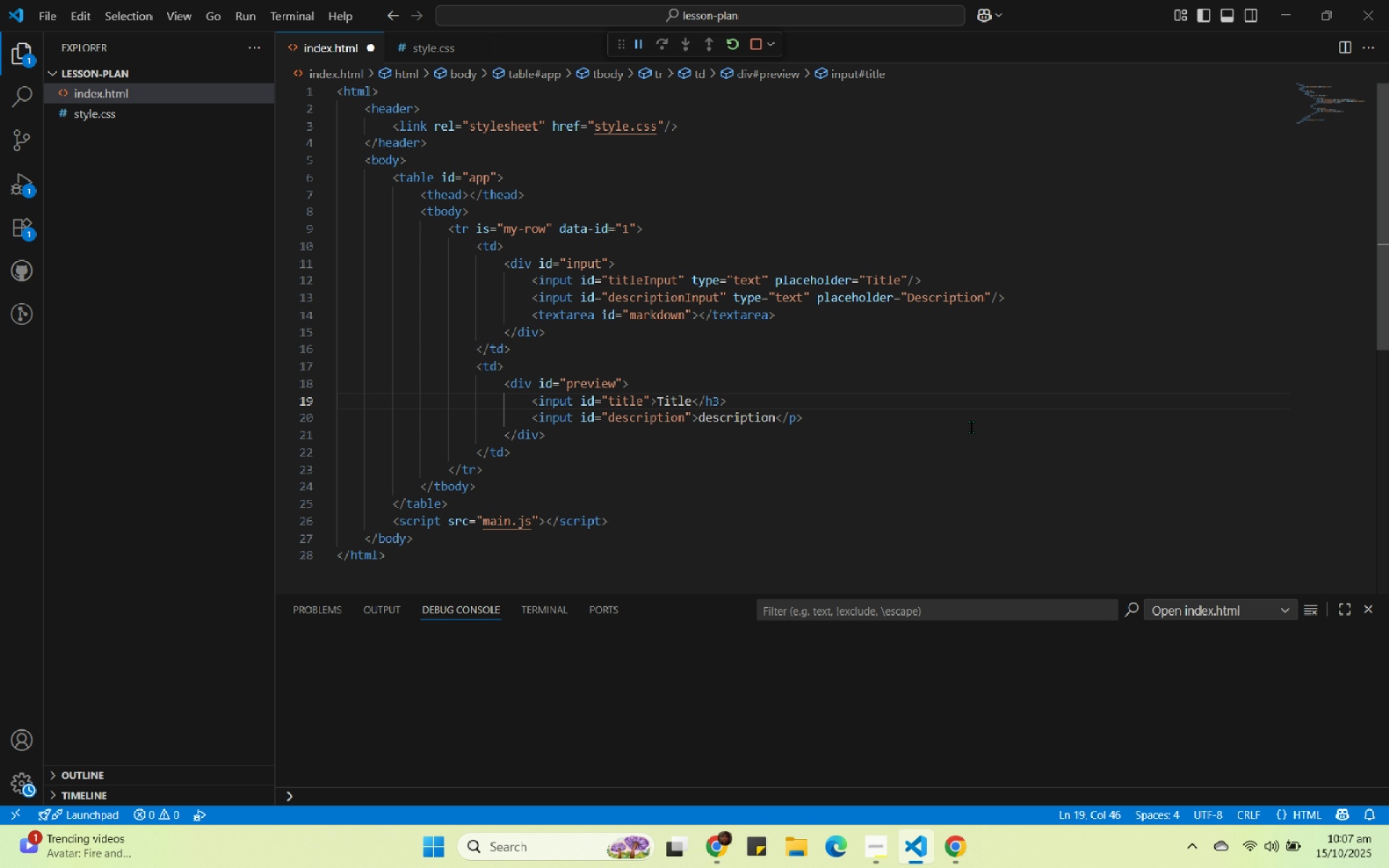 
type( rea)
 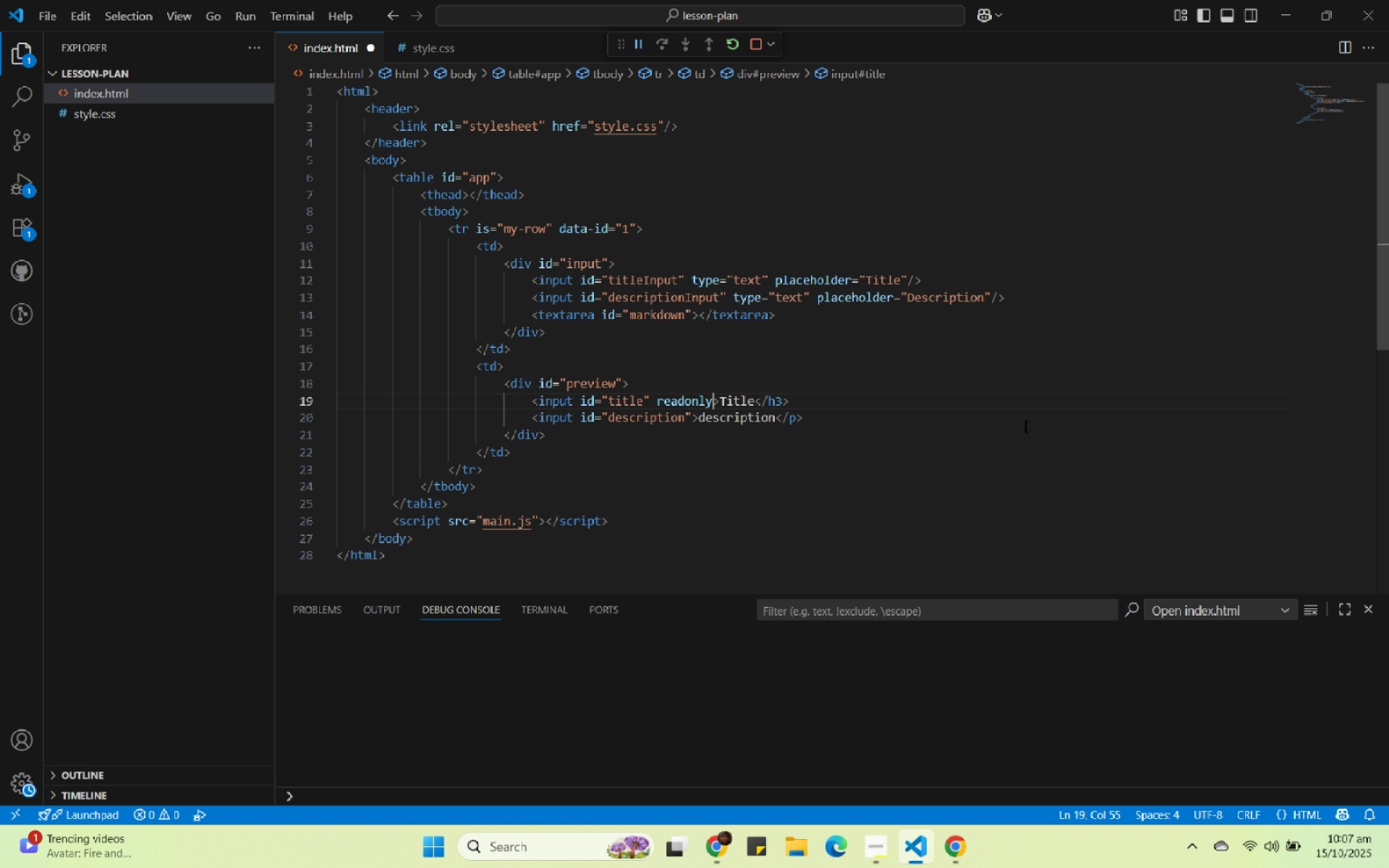 
key(Enter)
 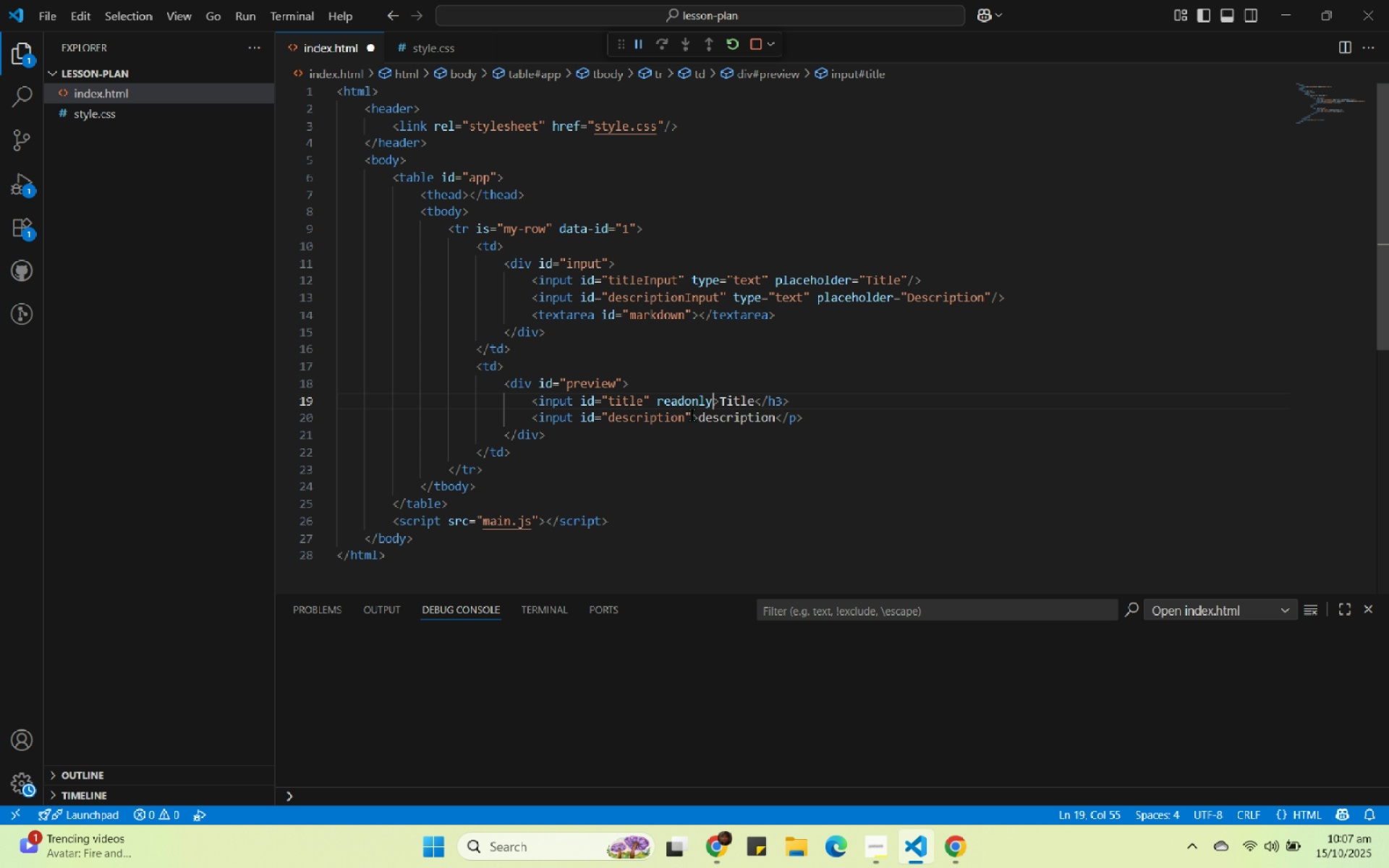 
left_click([691, 415])
 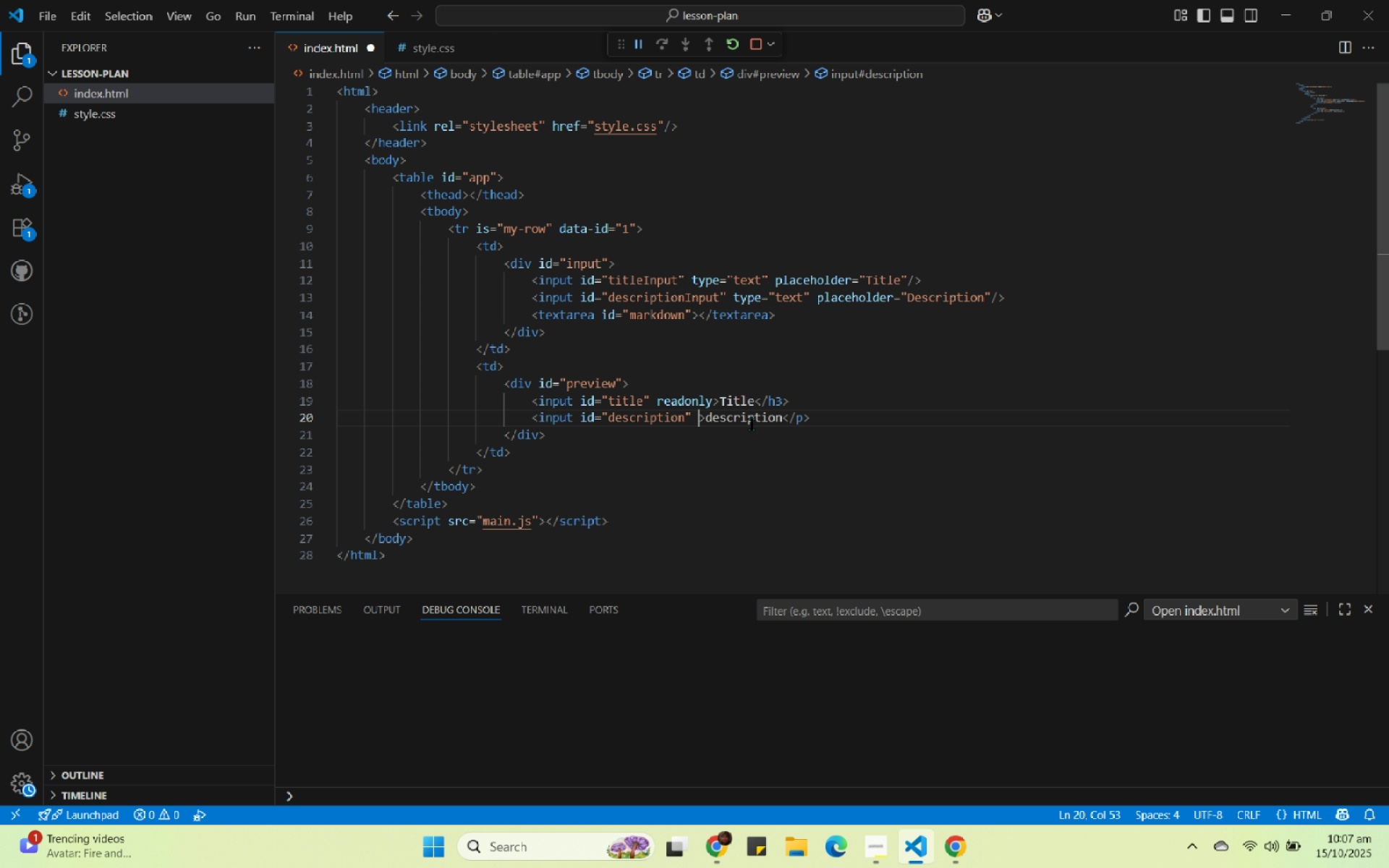 
type( rea)
 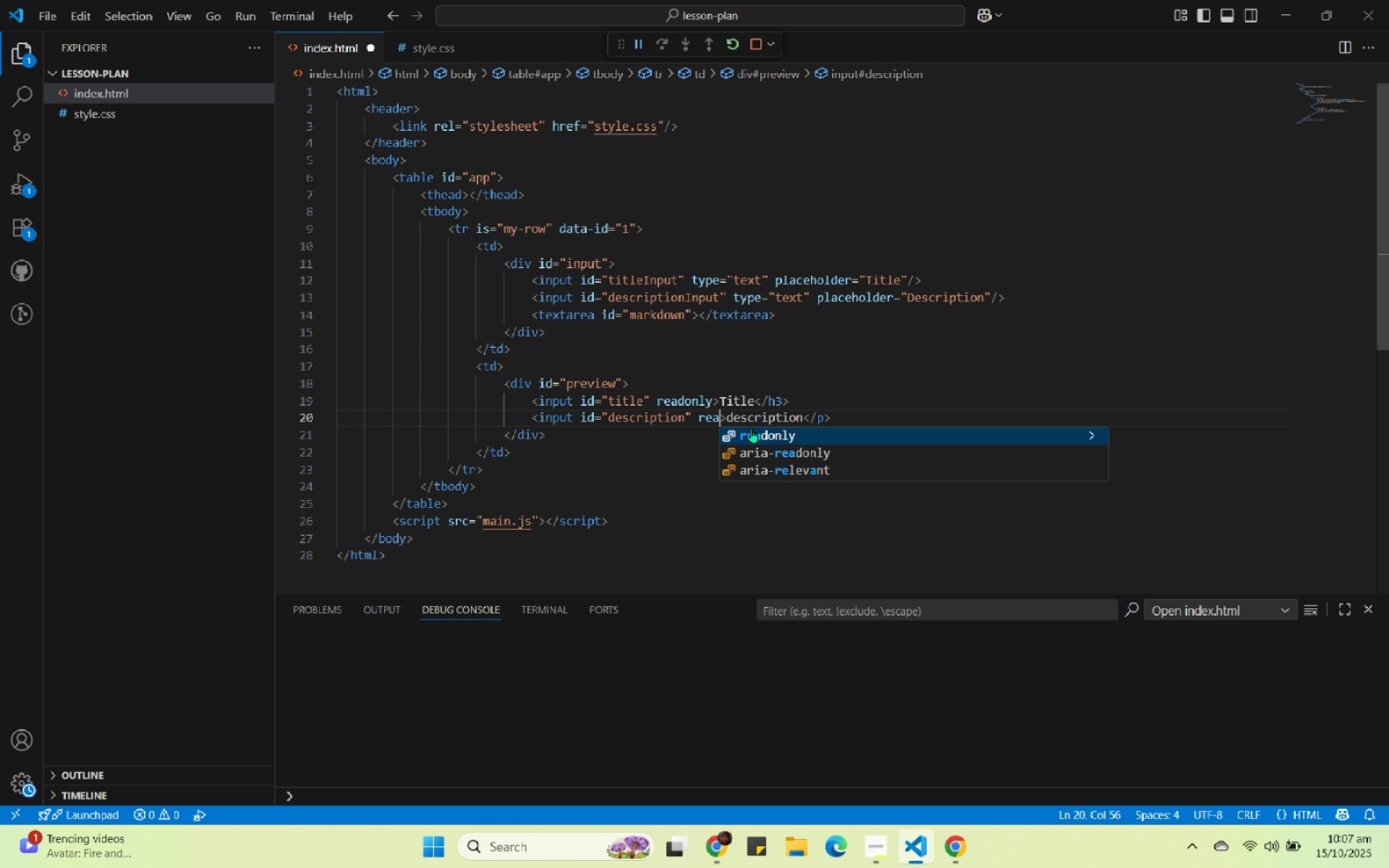 
key(Enter)
 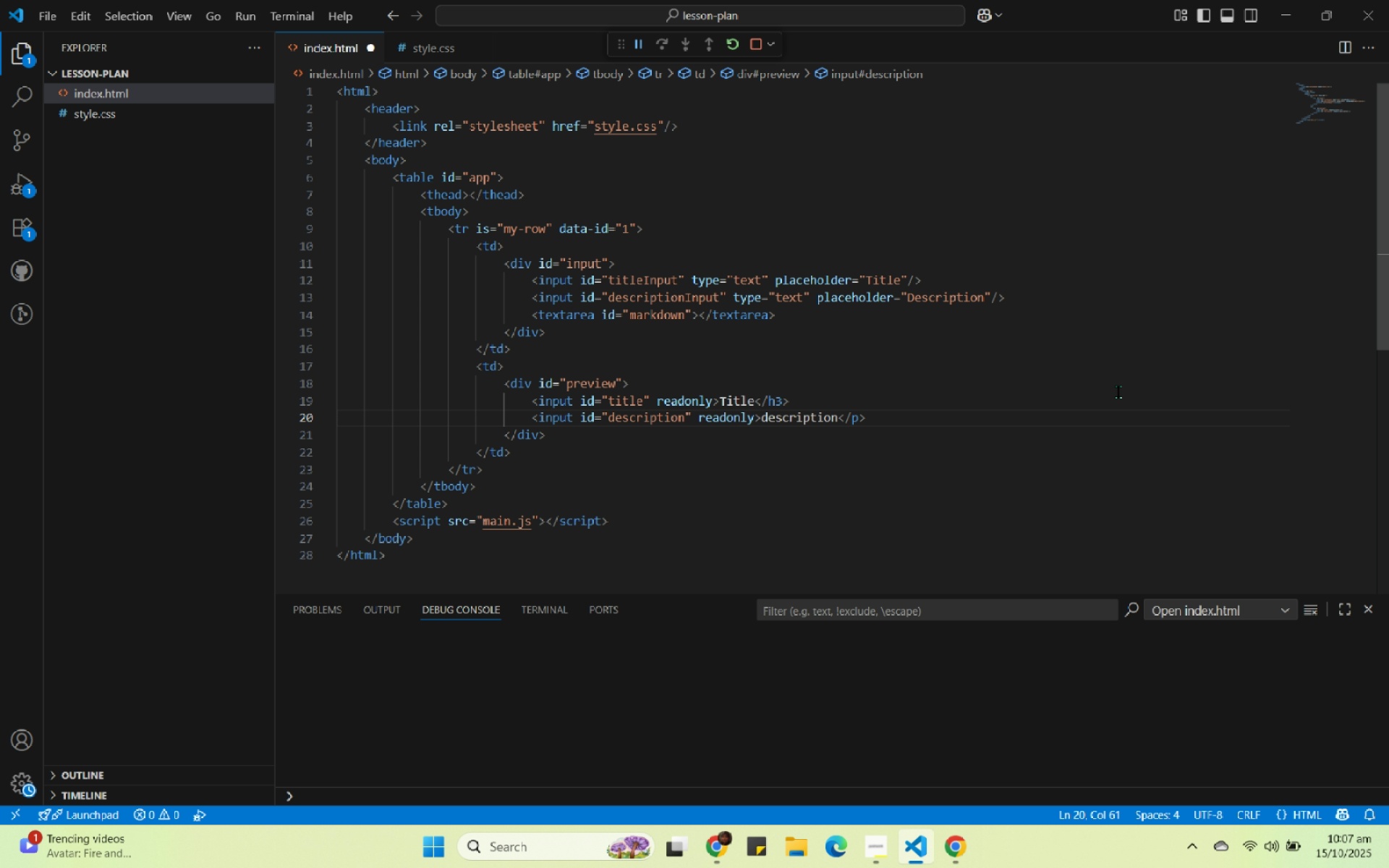 
key(Control+S)
 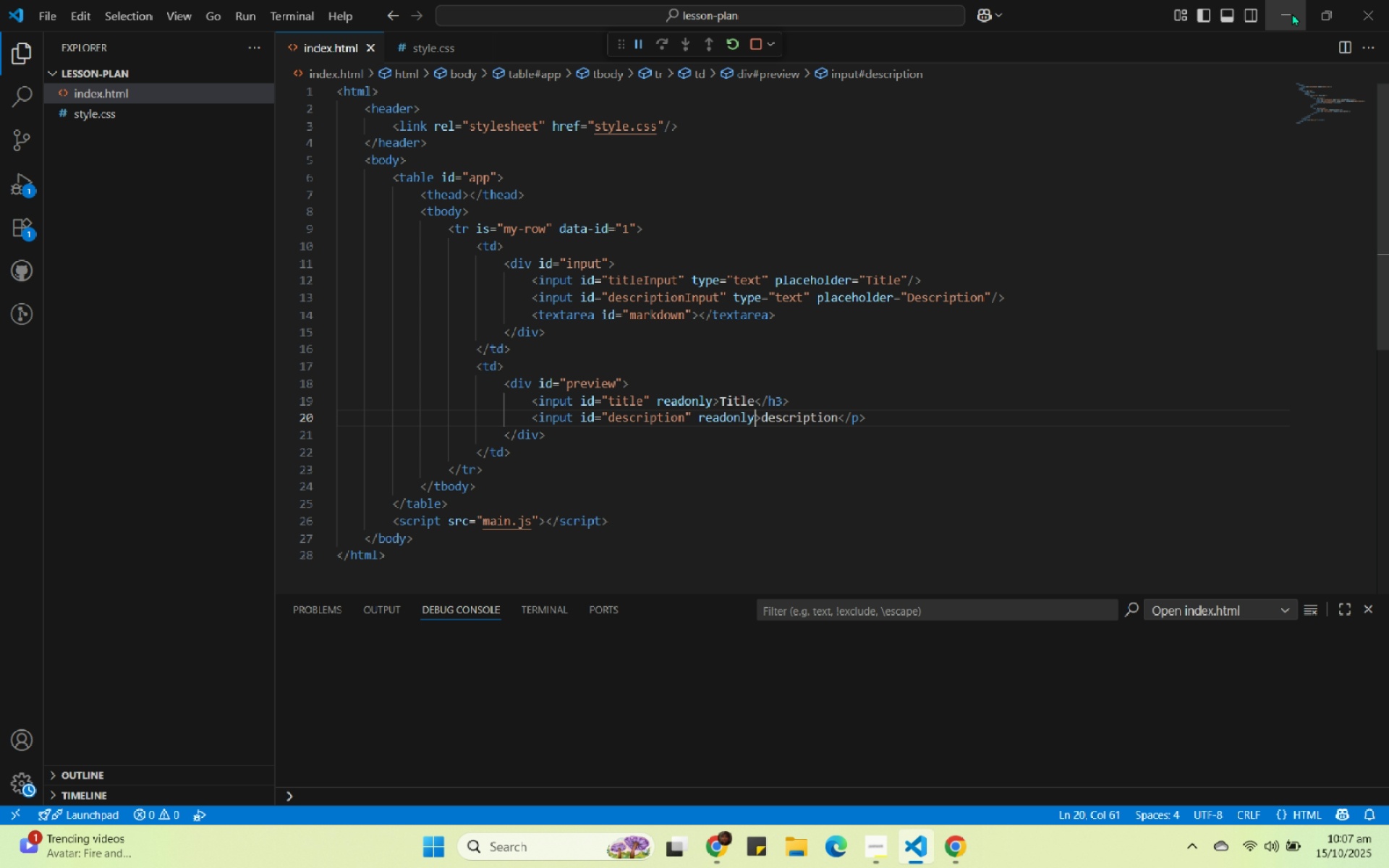 
left_click([1291, 12])
 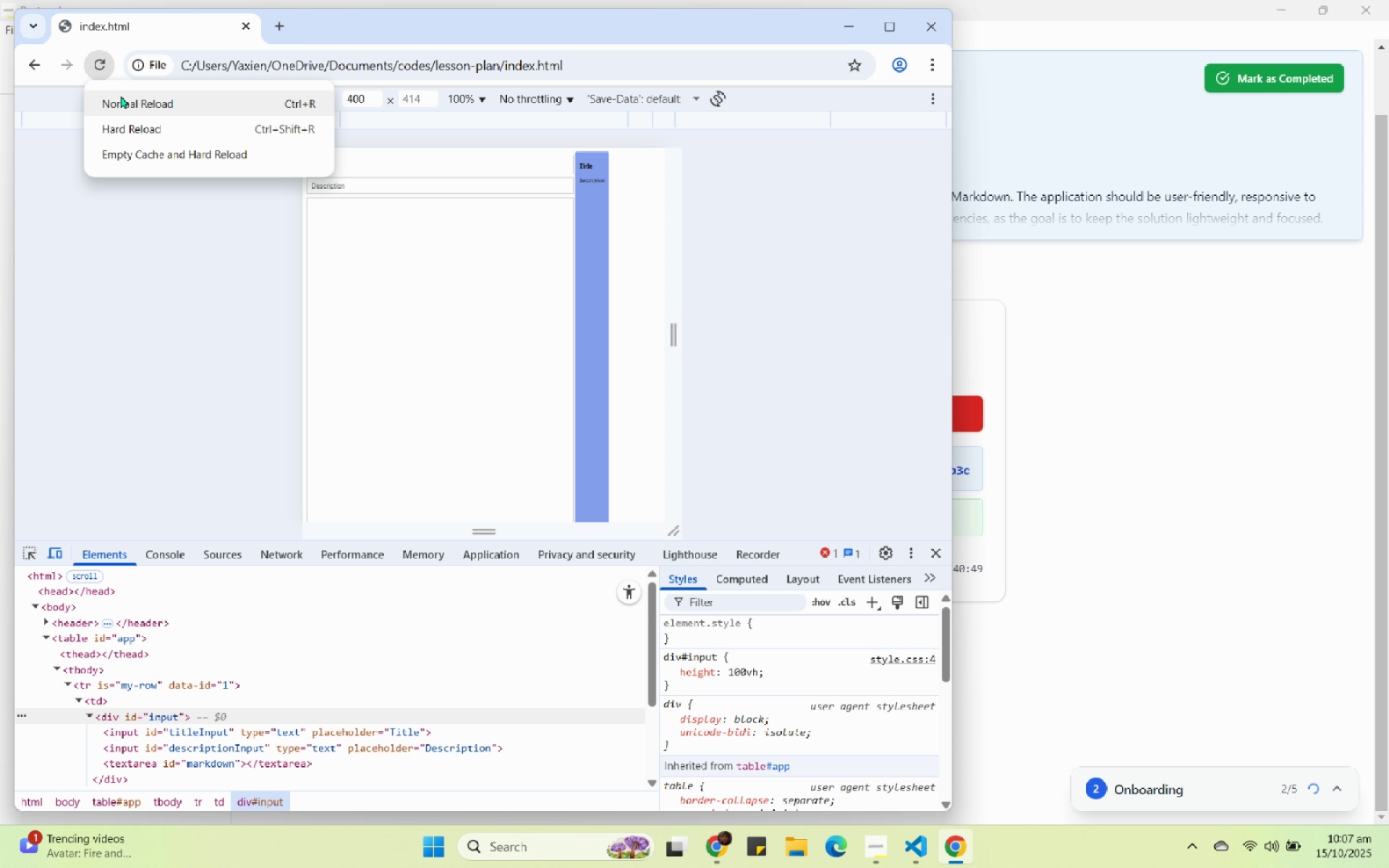 
left_click([142, 151])
 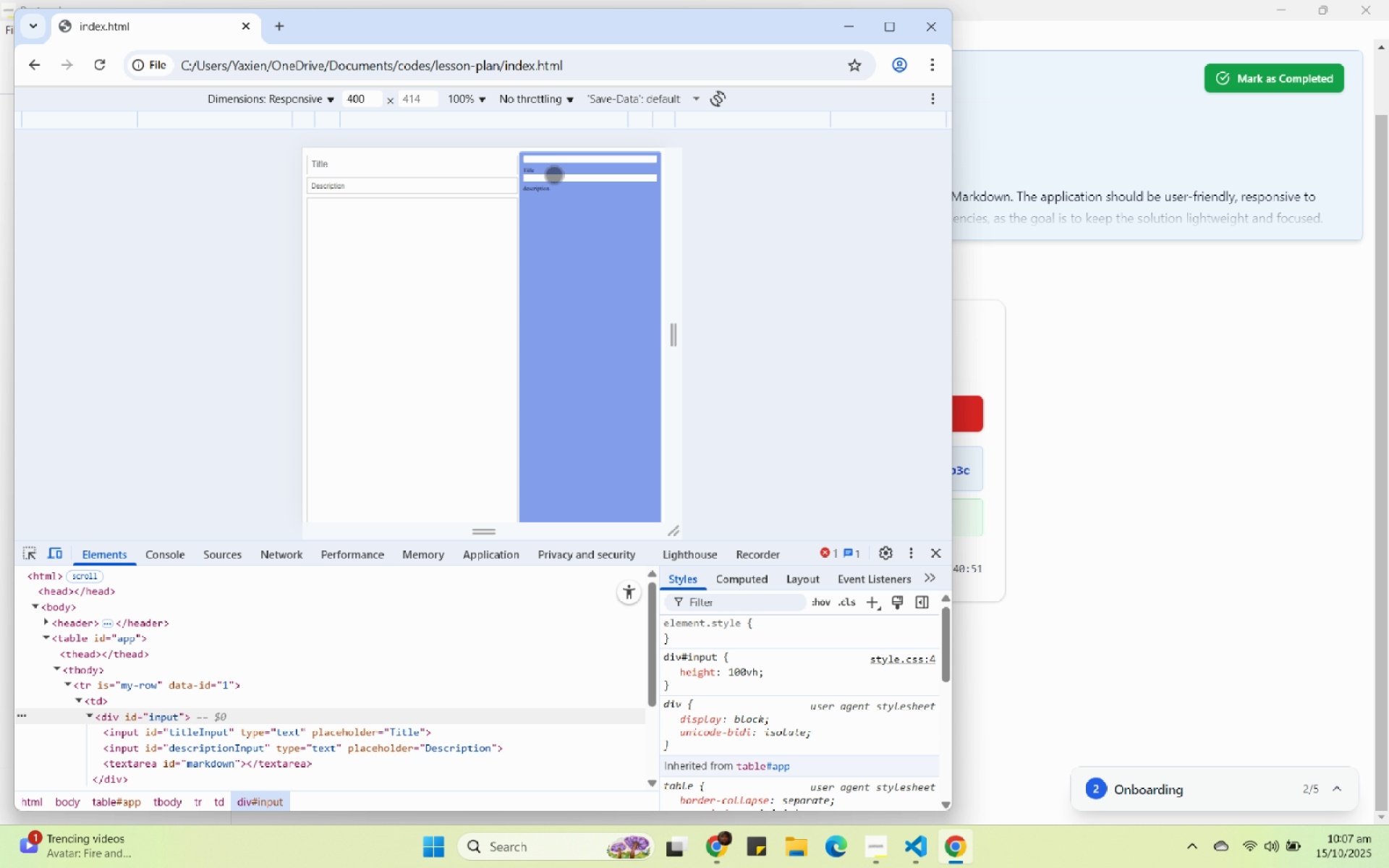 
left_click([553, 174])
 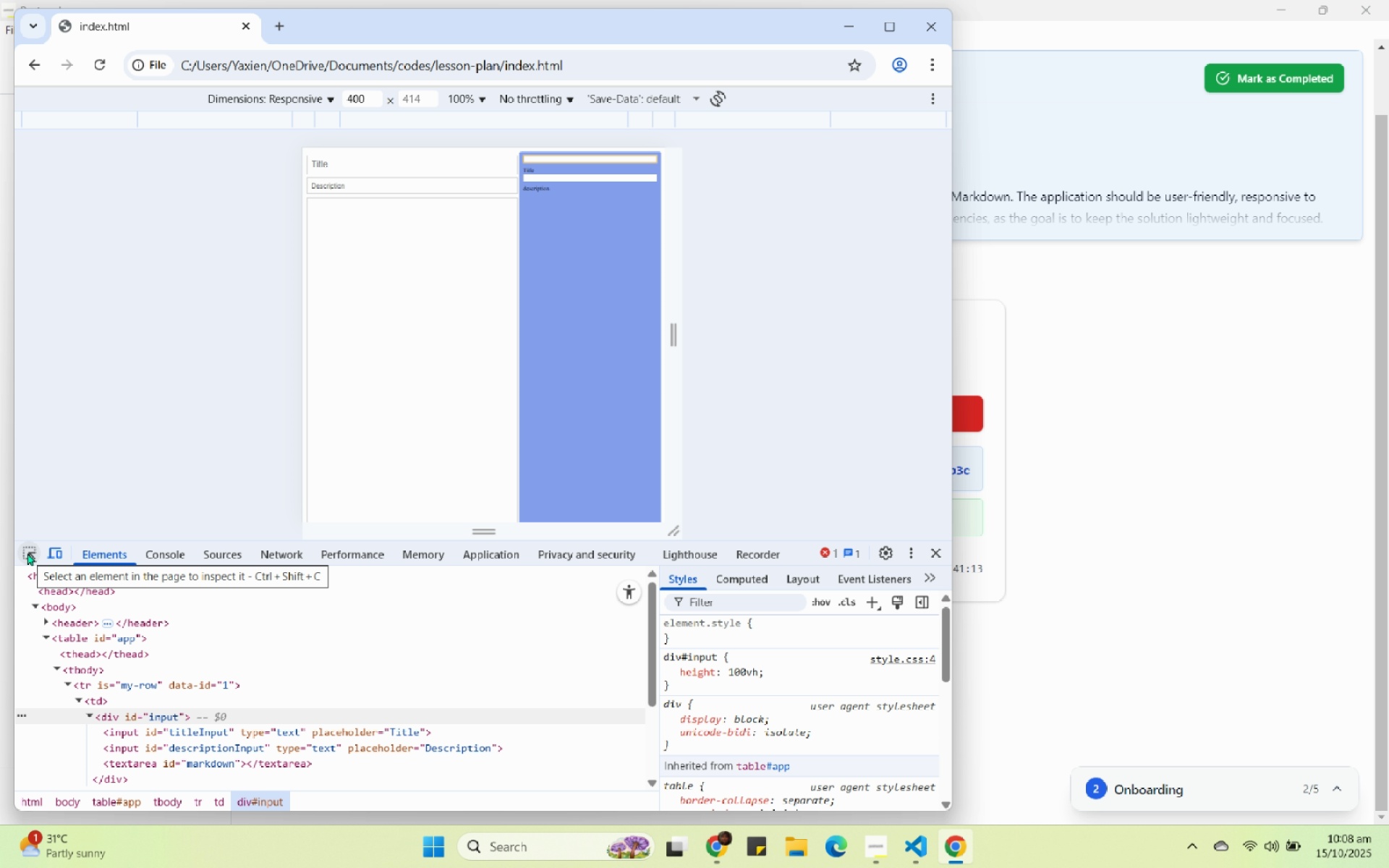 
wait(25.92)
 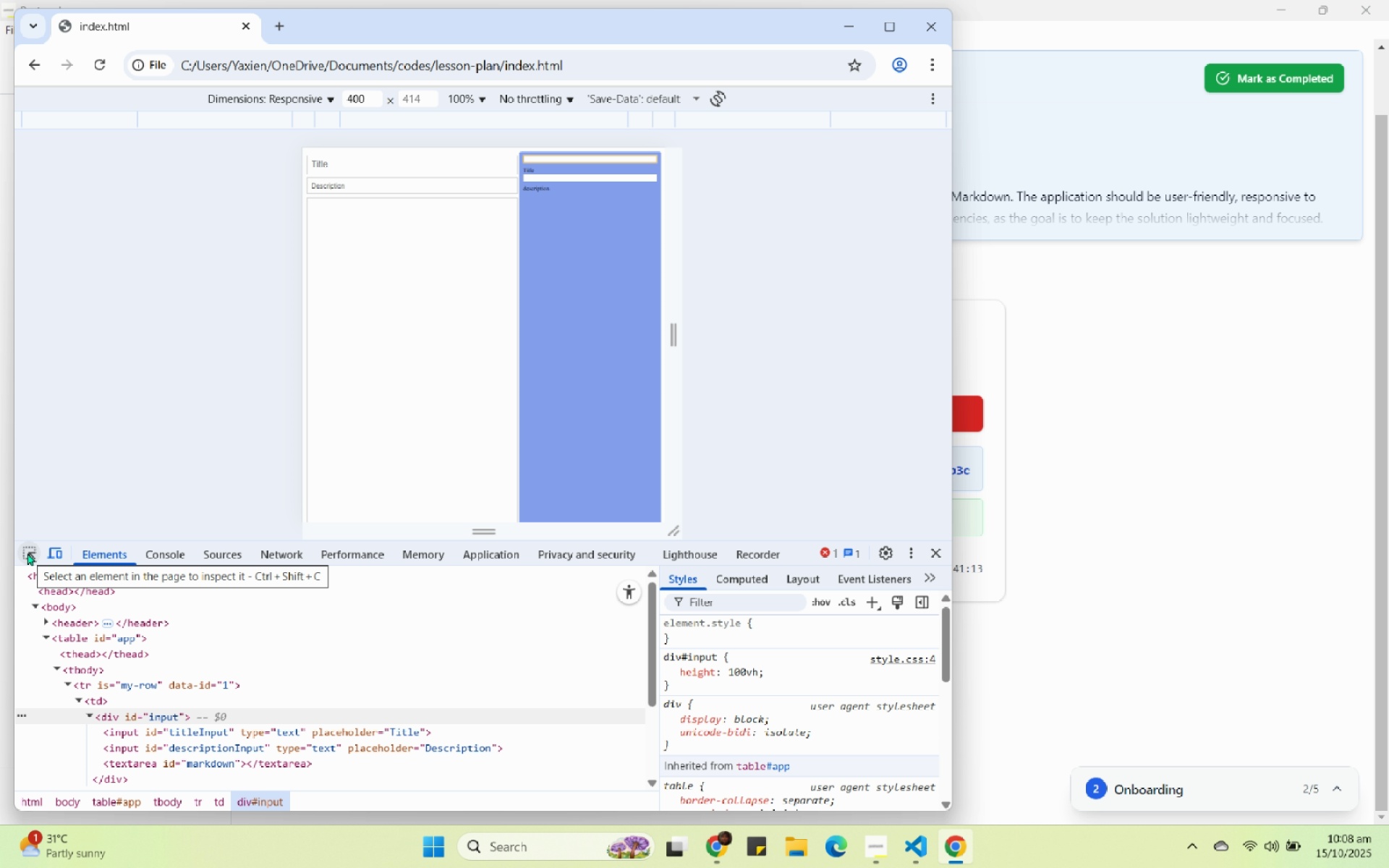 
left_click([25, 553])
 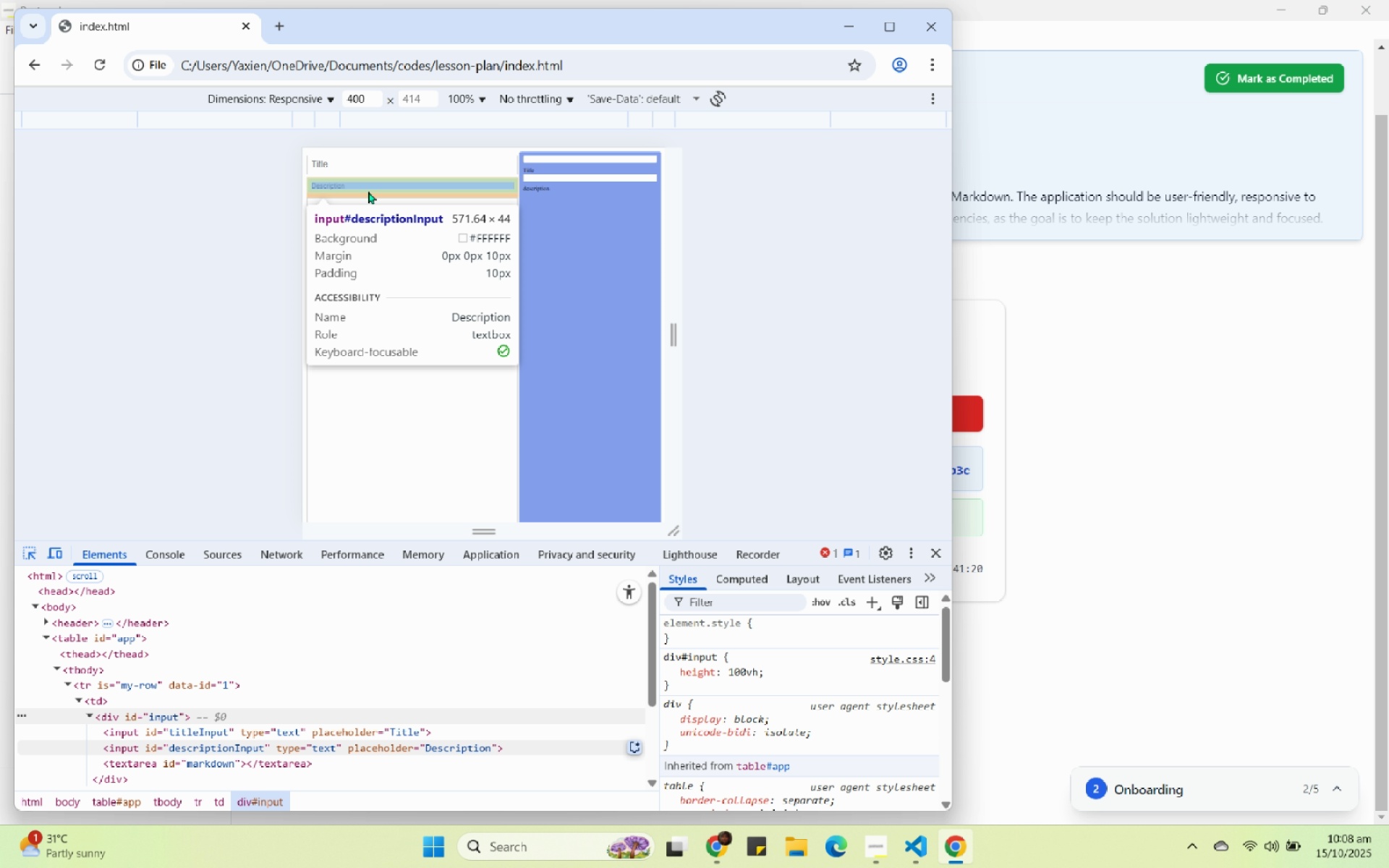 
left_click([368, 191])